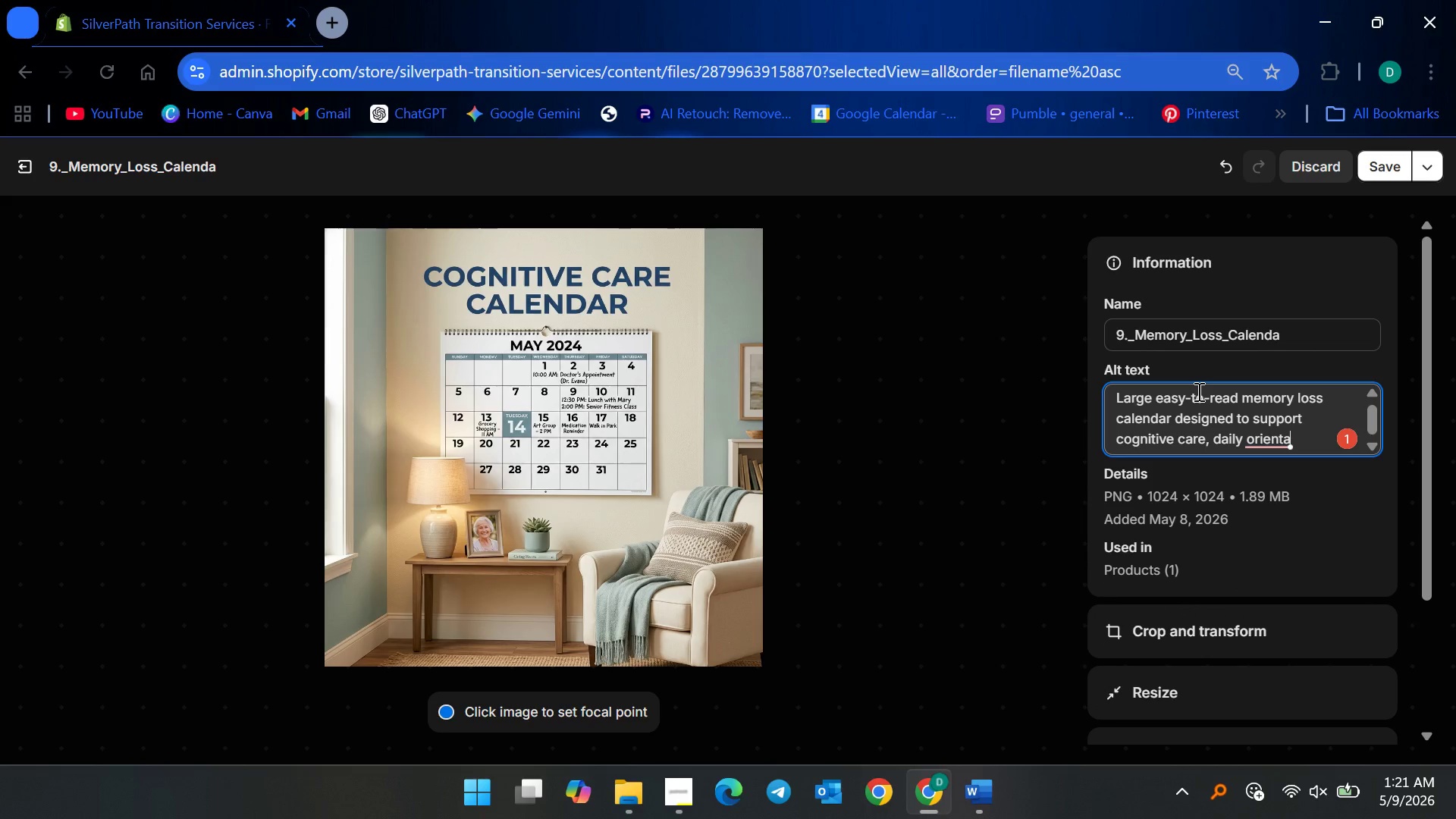 
type(tion, )
 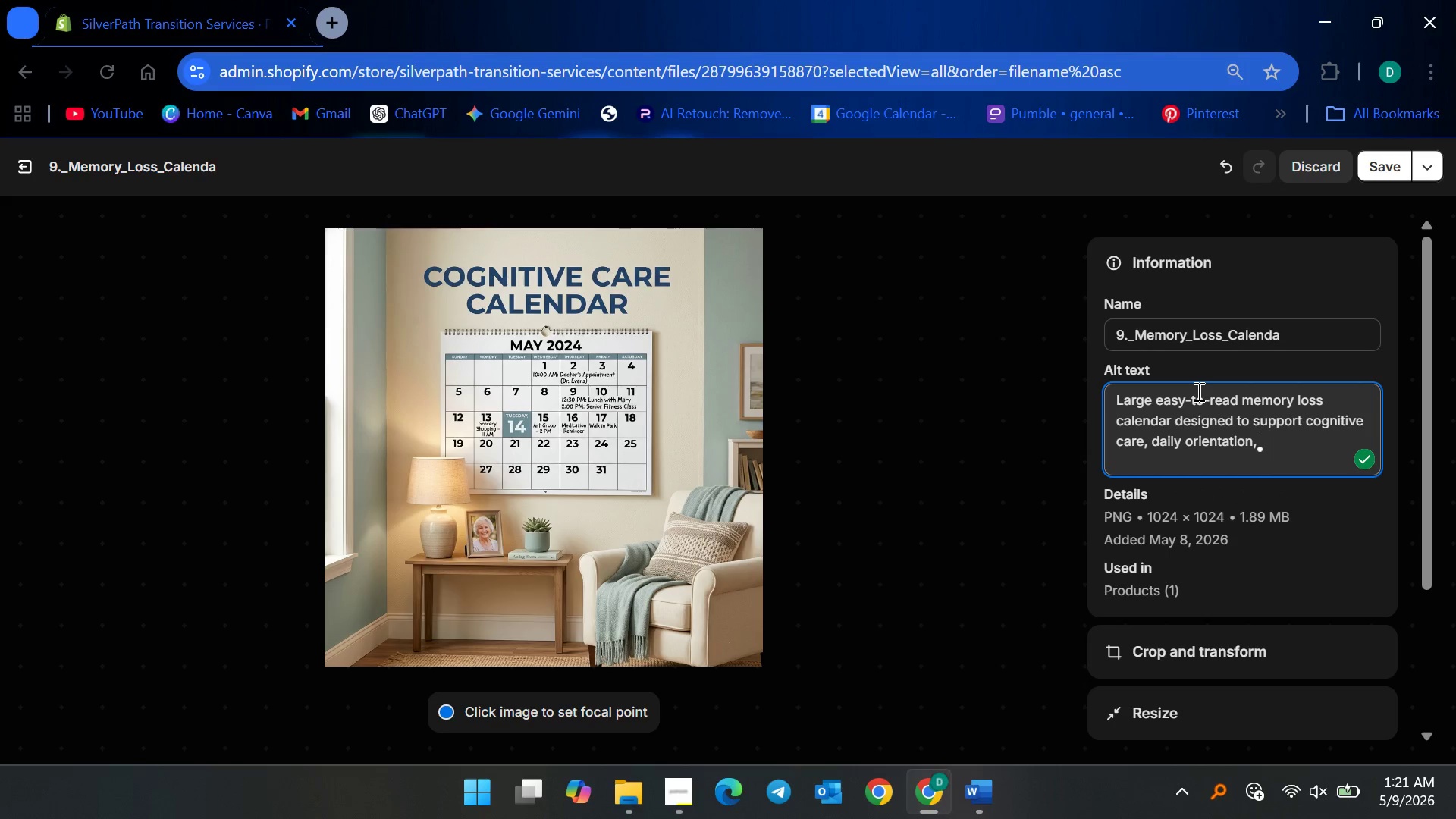 
wait(9.53)
 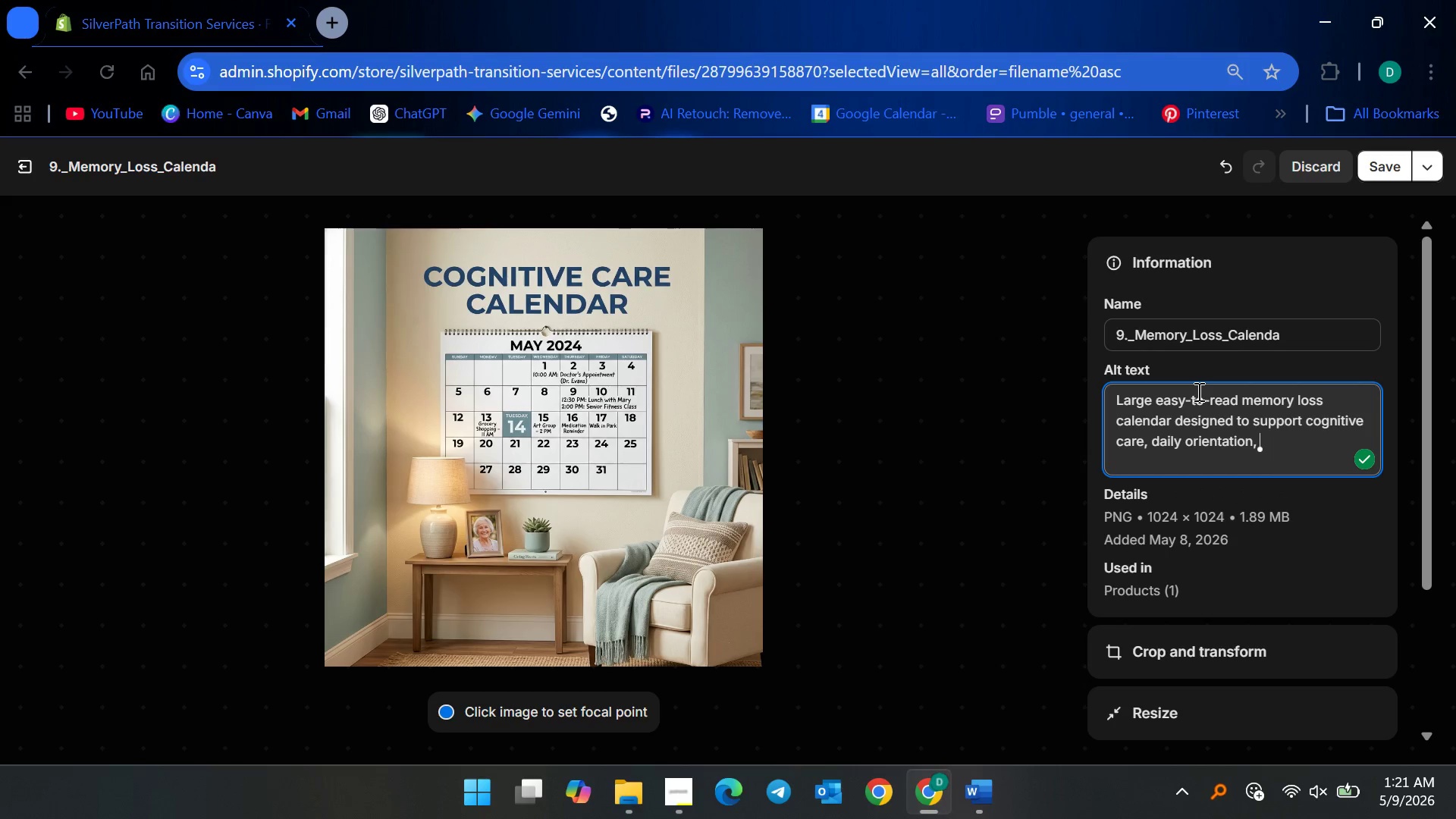 
type(and dementia-friendly routines)
 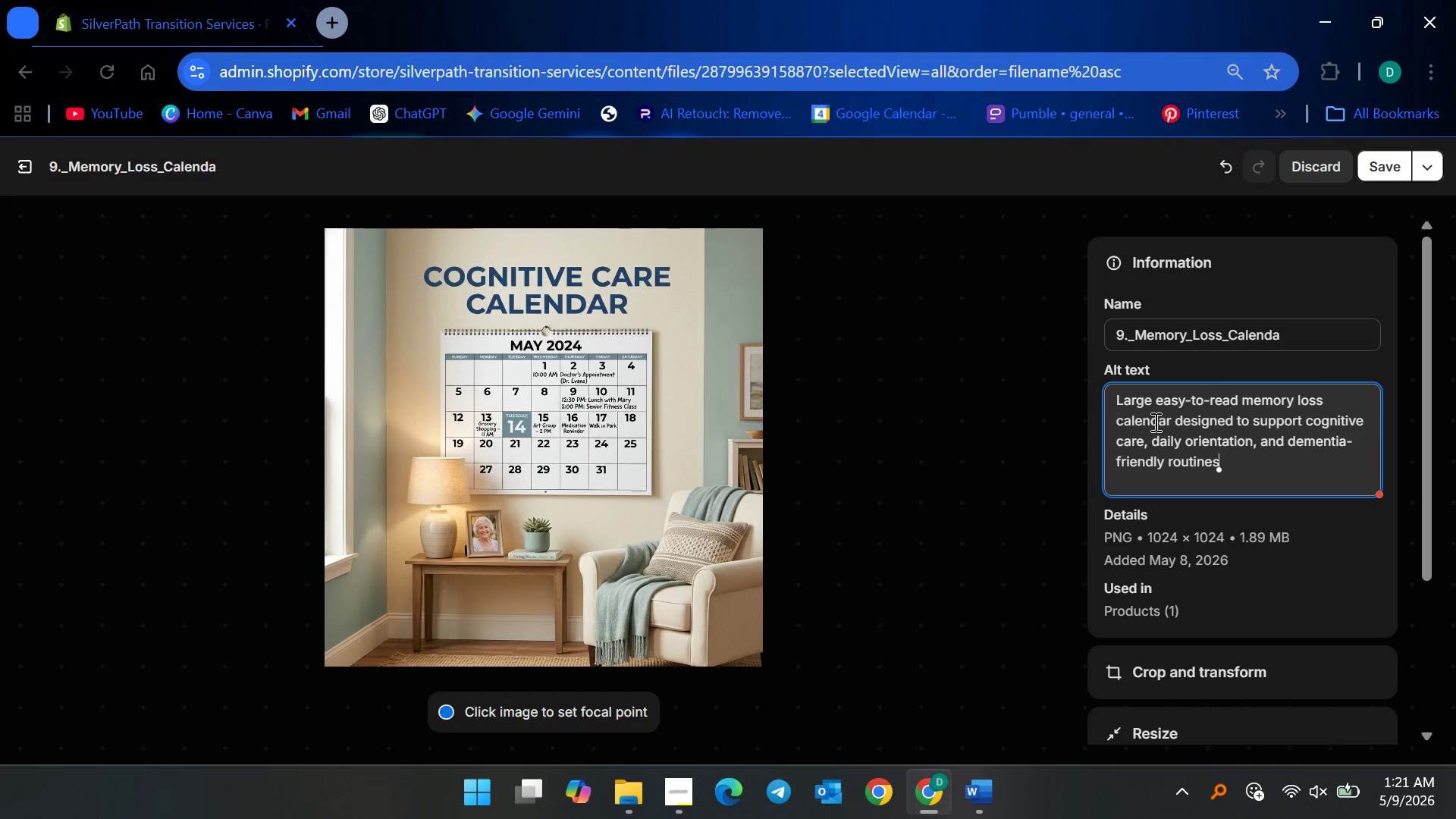 
left_click([1269, 411])
 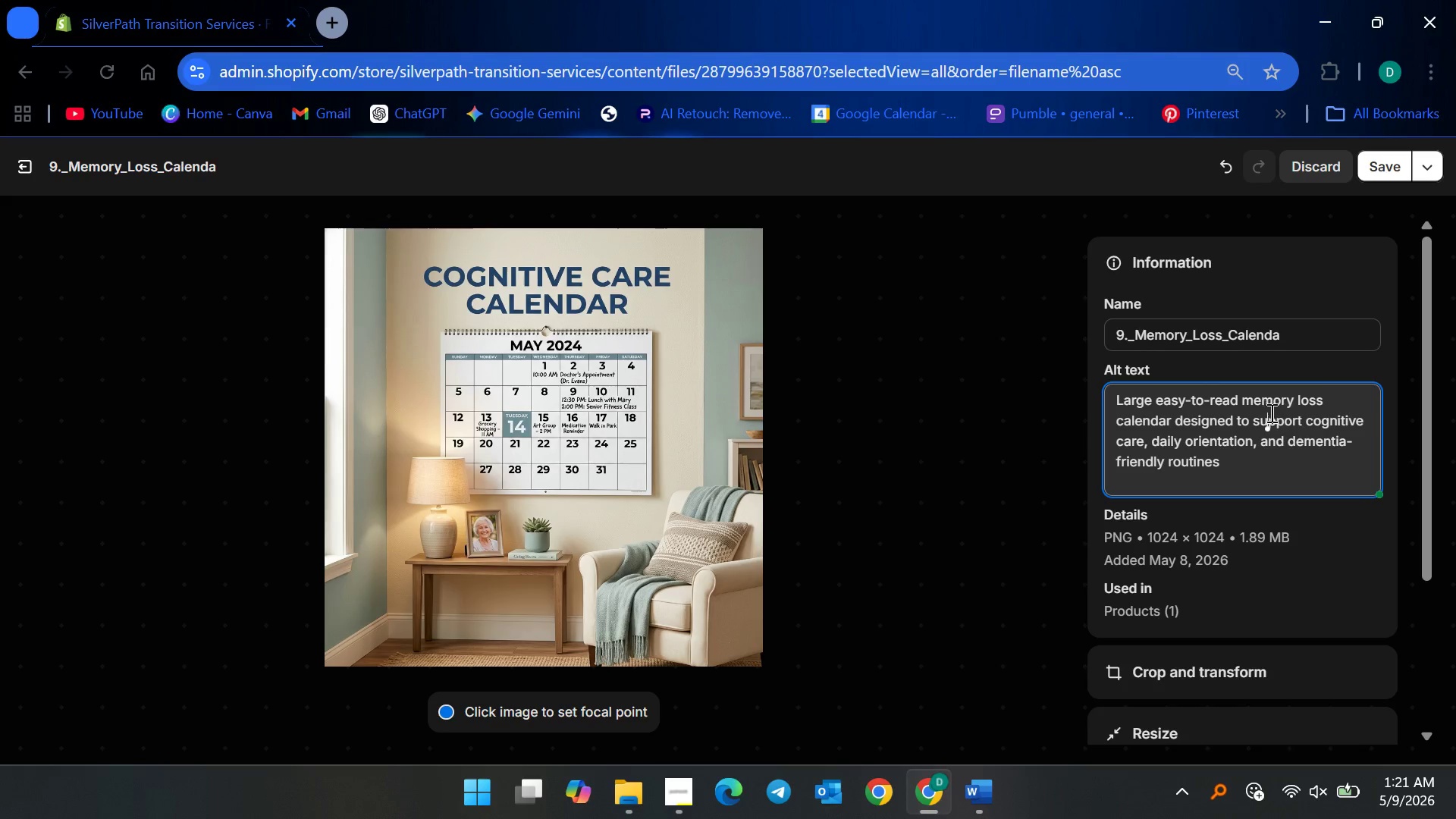 
mouse_move([1299, 447])
 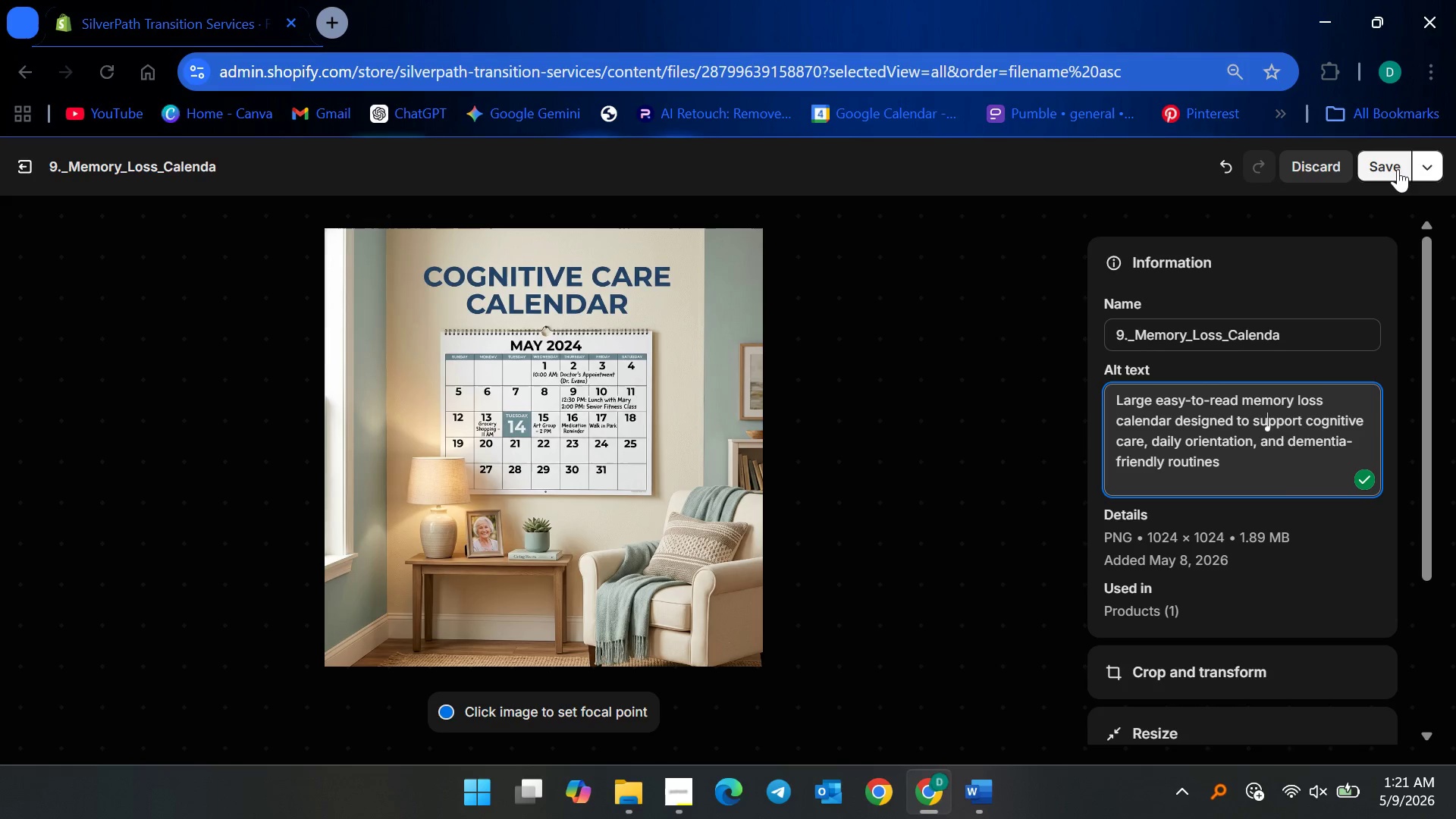 
left_click([1400, 155])
 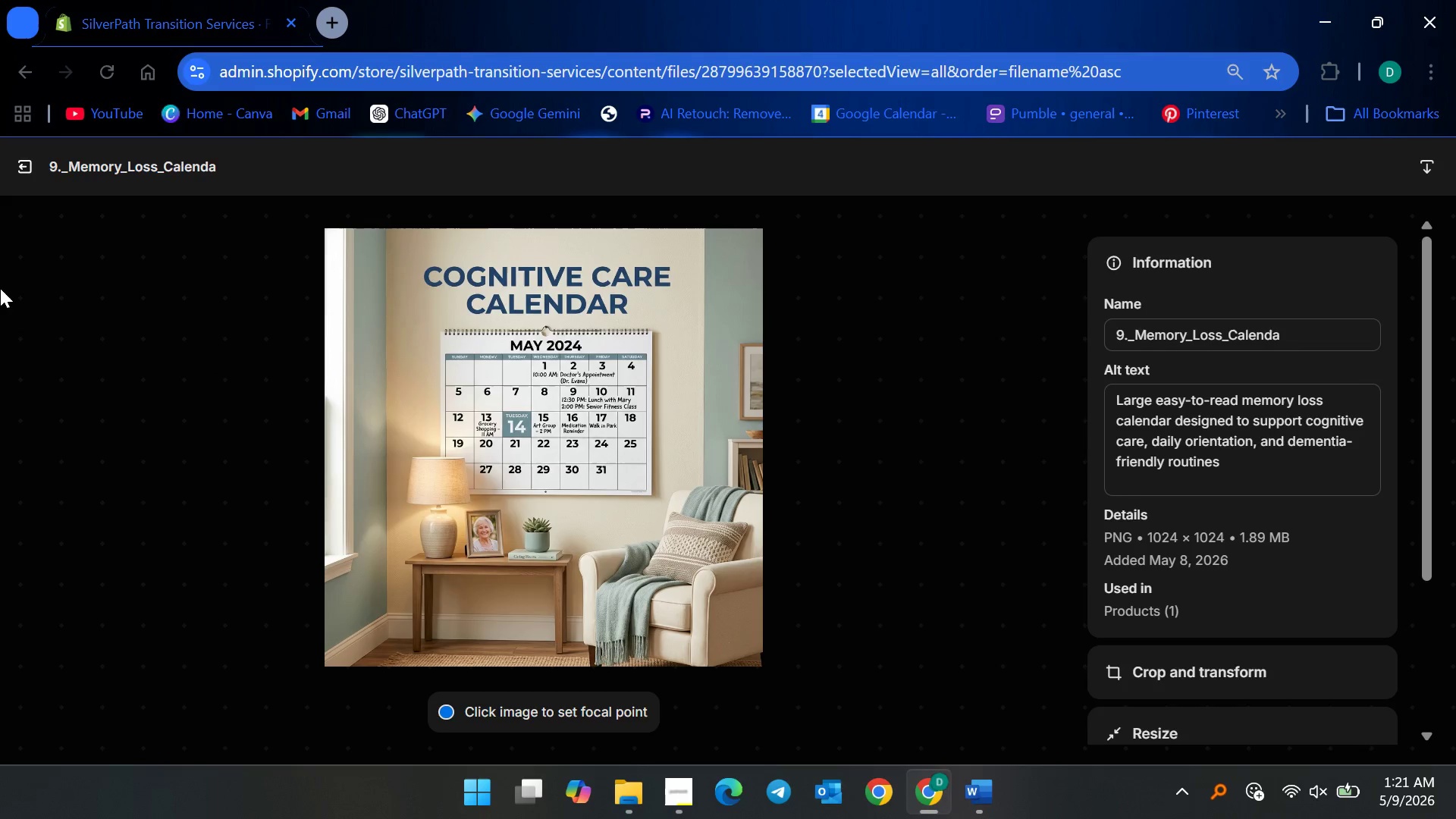 
left_click([25, 159])
 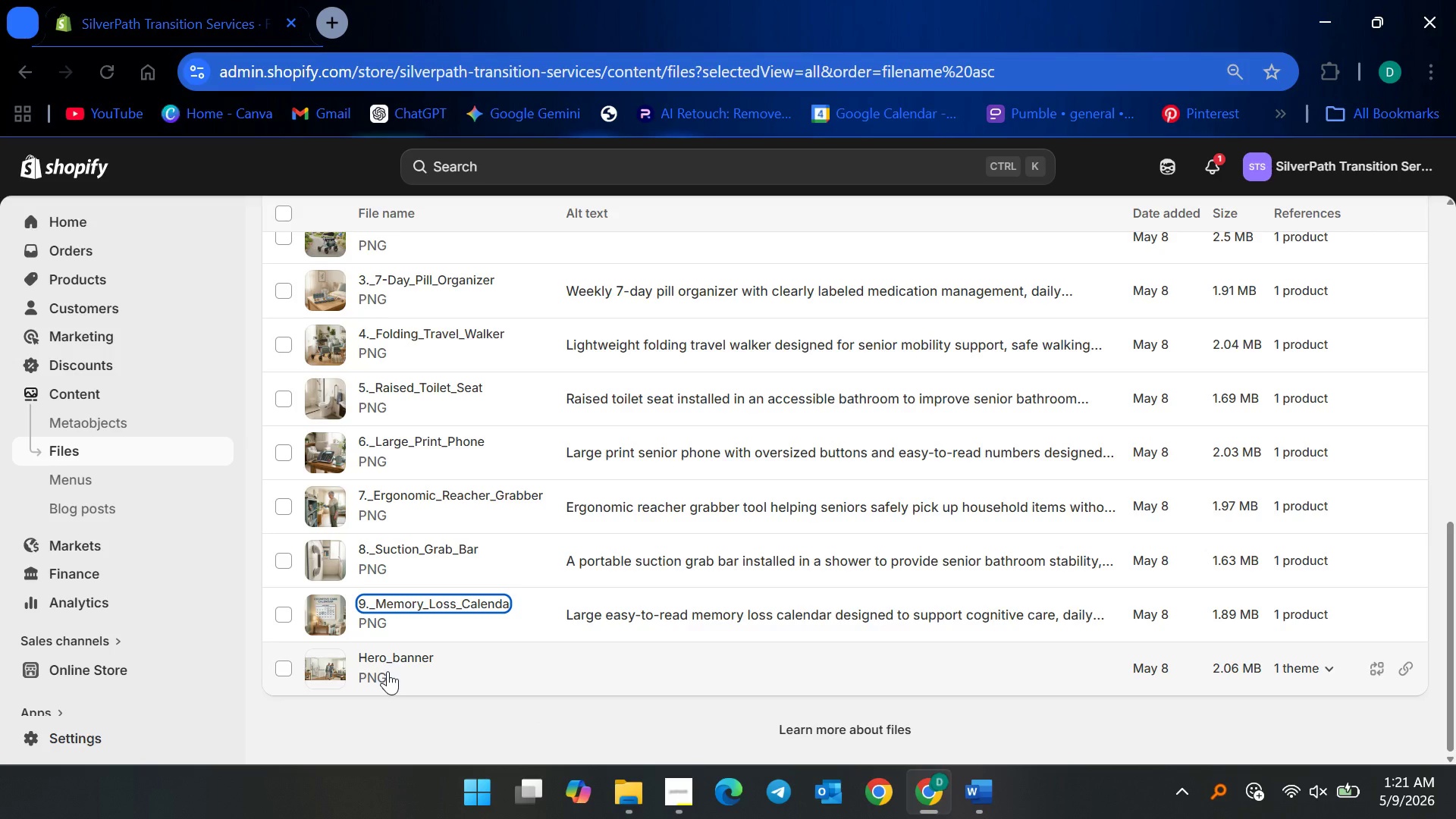 
left_click([387, 665])
 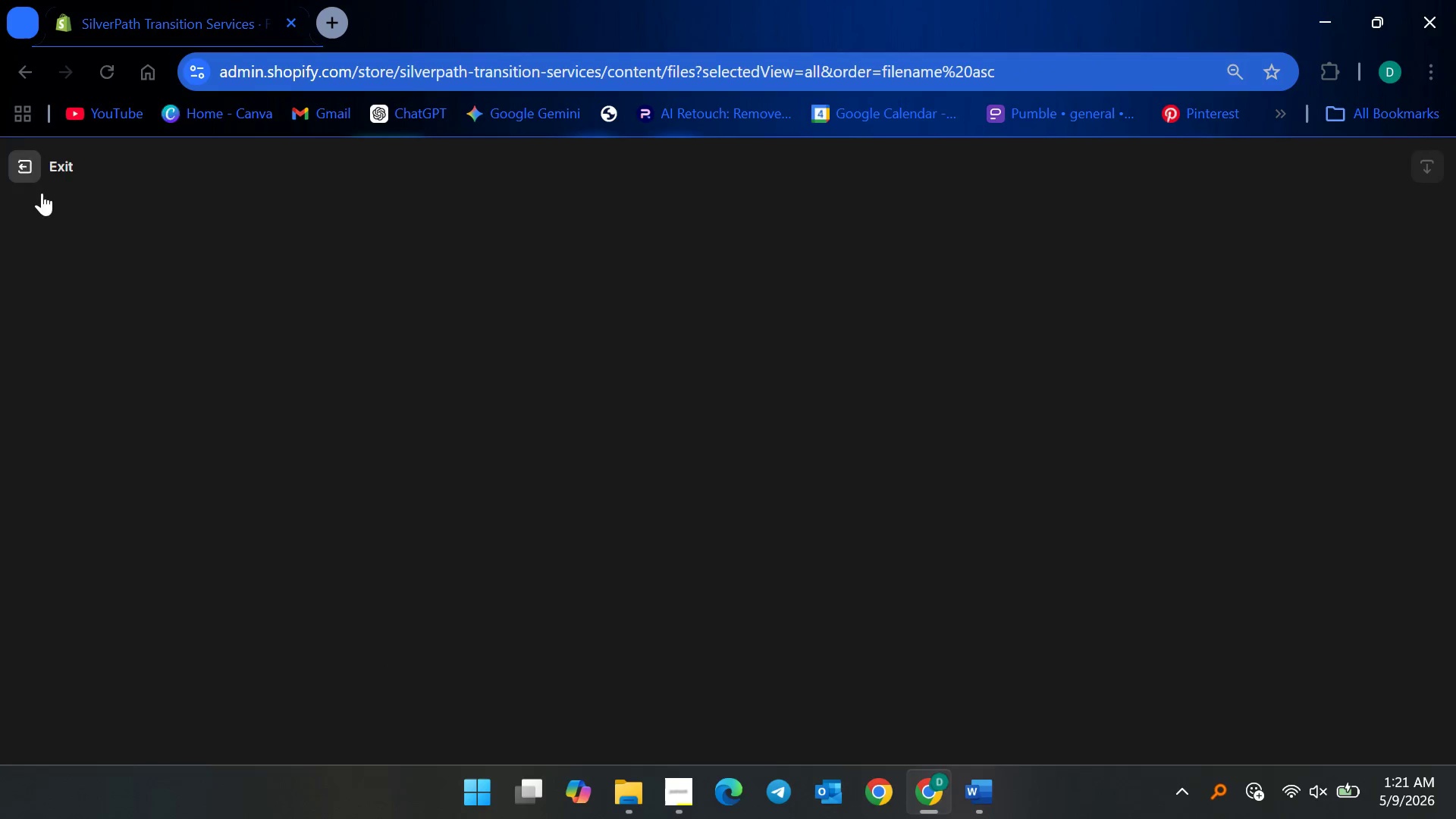 
scroll: coordinate [501, 513], scroll_direction: up, amount: 15.0
 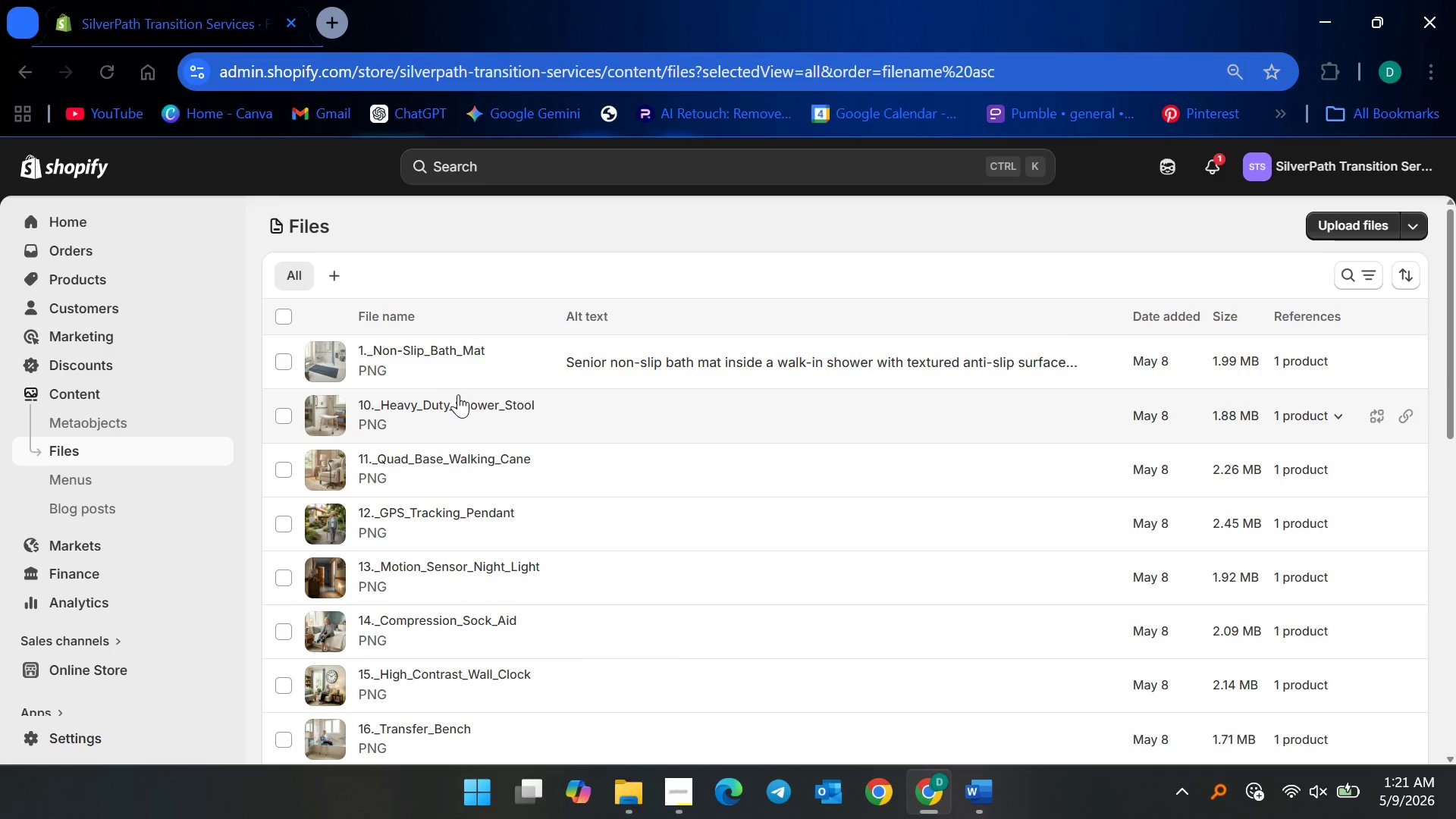 
left_click([458, 394])
 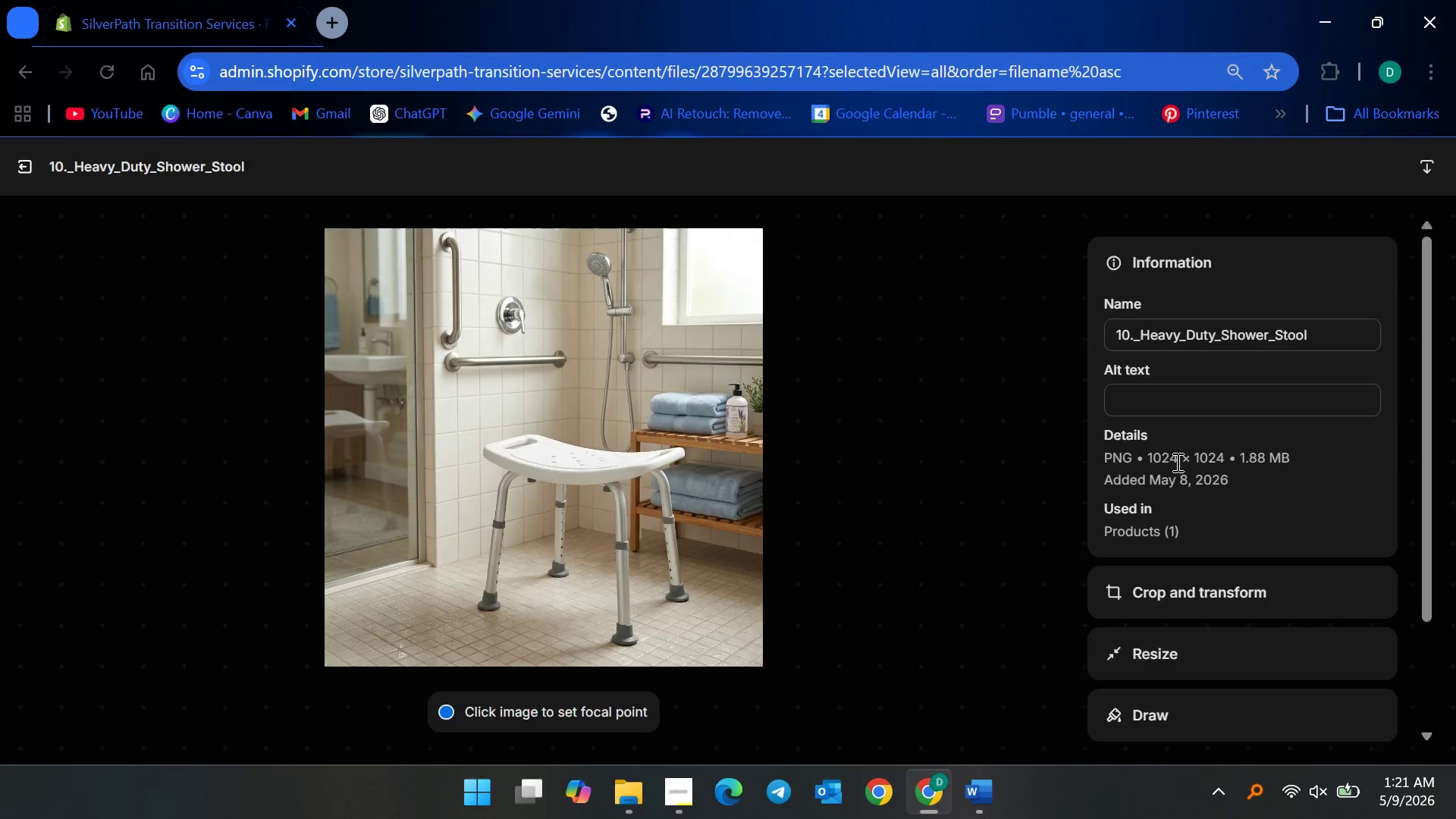 
left_click([1213, 410])
 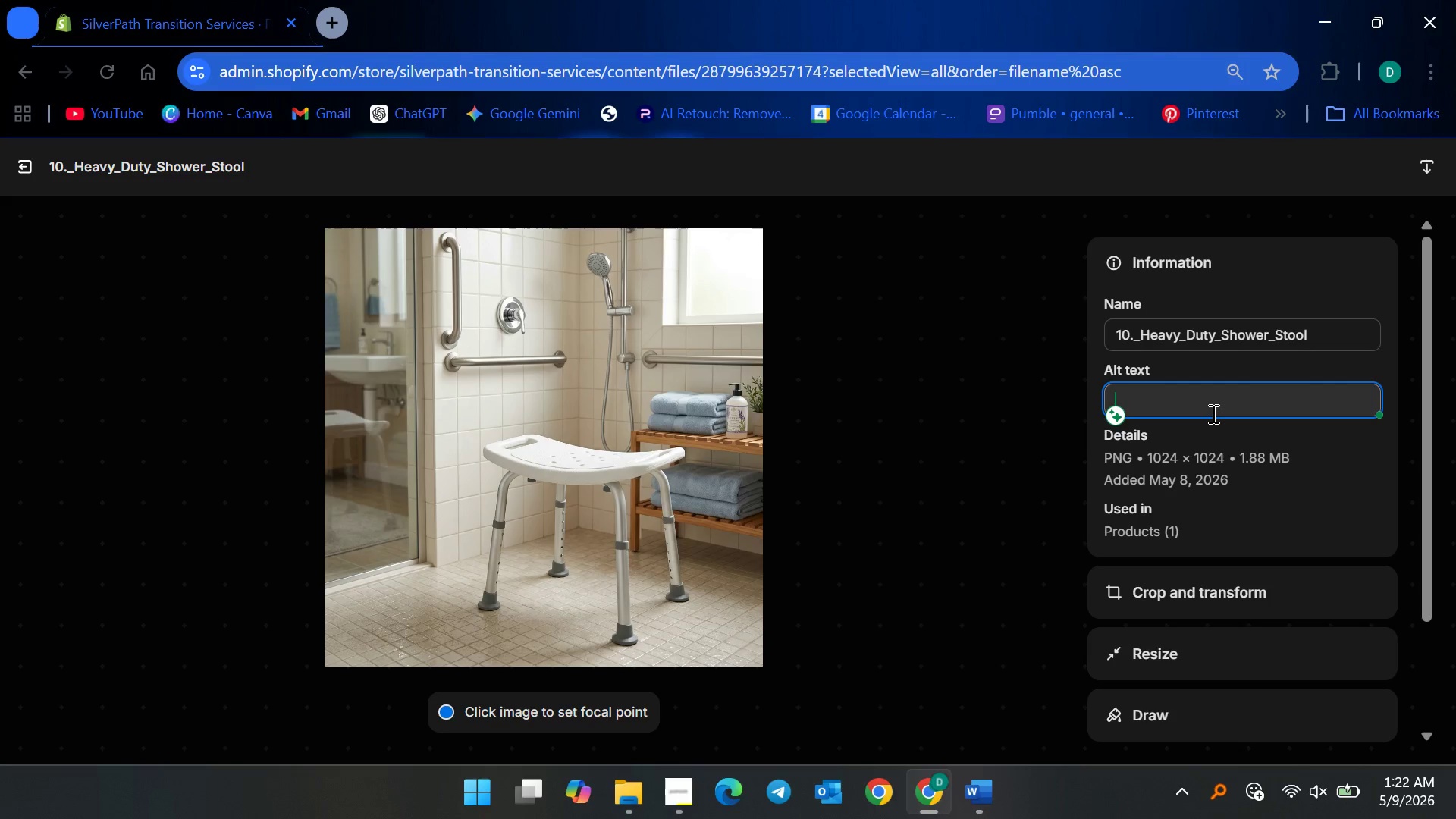 
wait(39.84)
 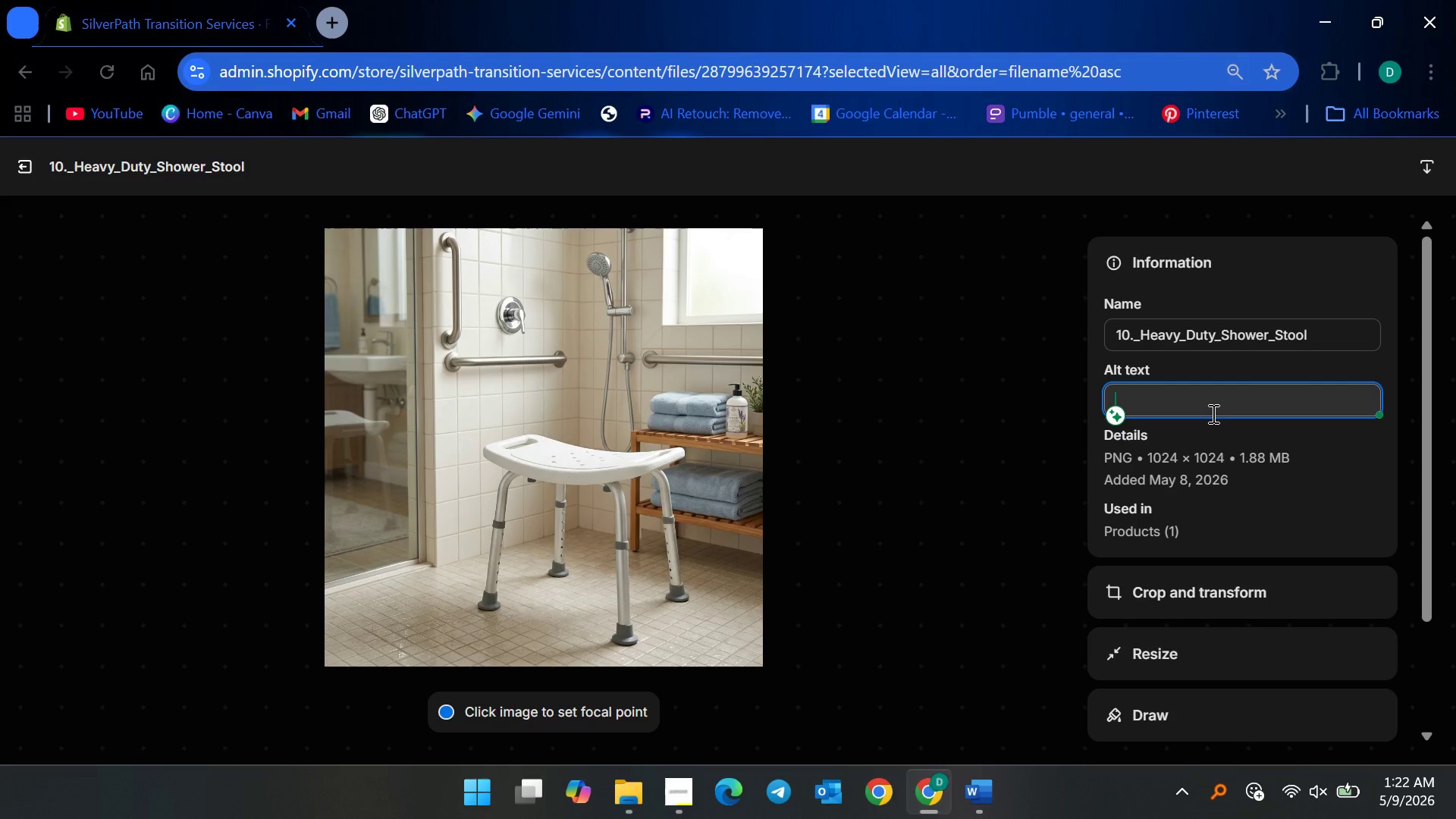 
type(Heavy-durt showet)
key(Backspace)
type(r stool wo)
key(Backspace)
type(ith non-slip feet)
 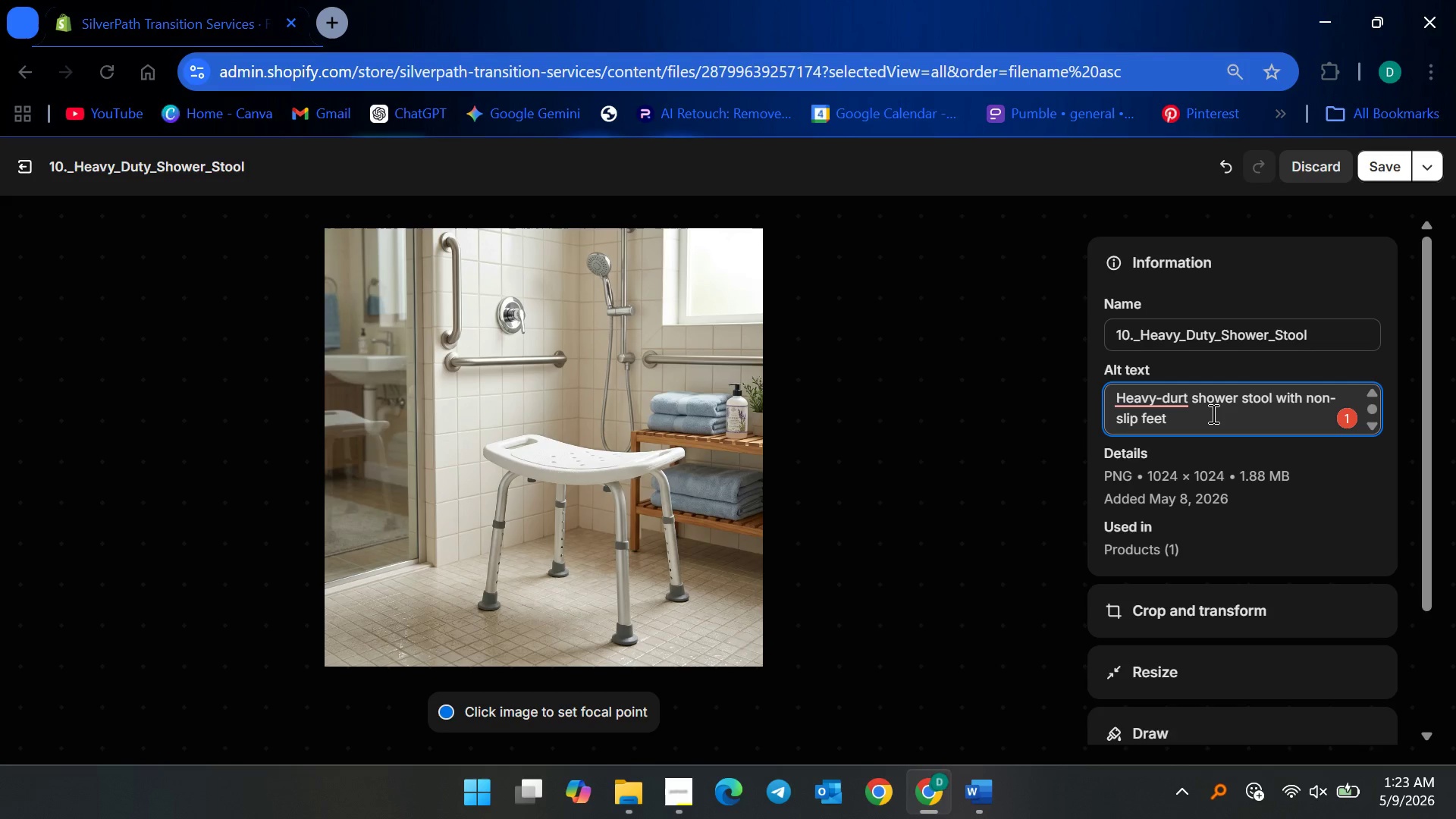 
wait(28.84)
 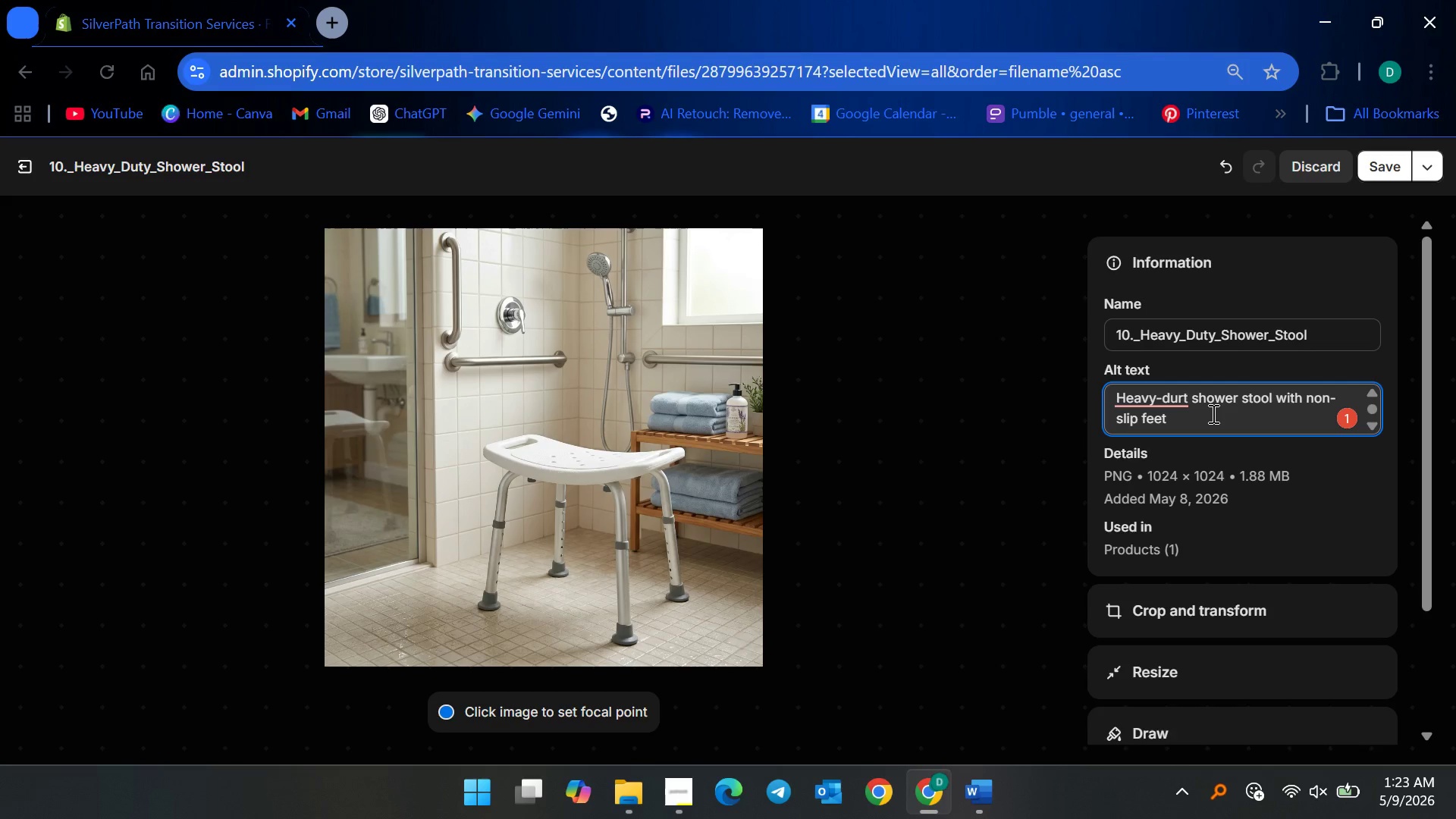 
left_click([1141, 401])
 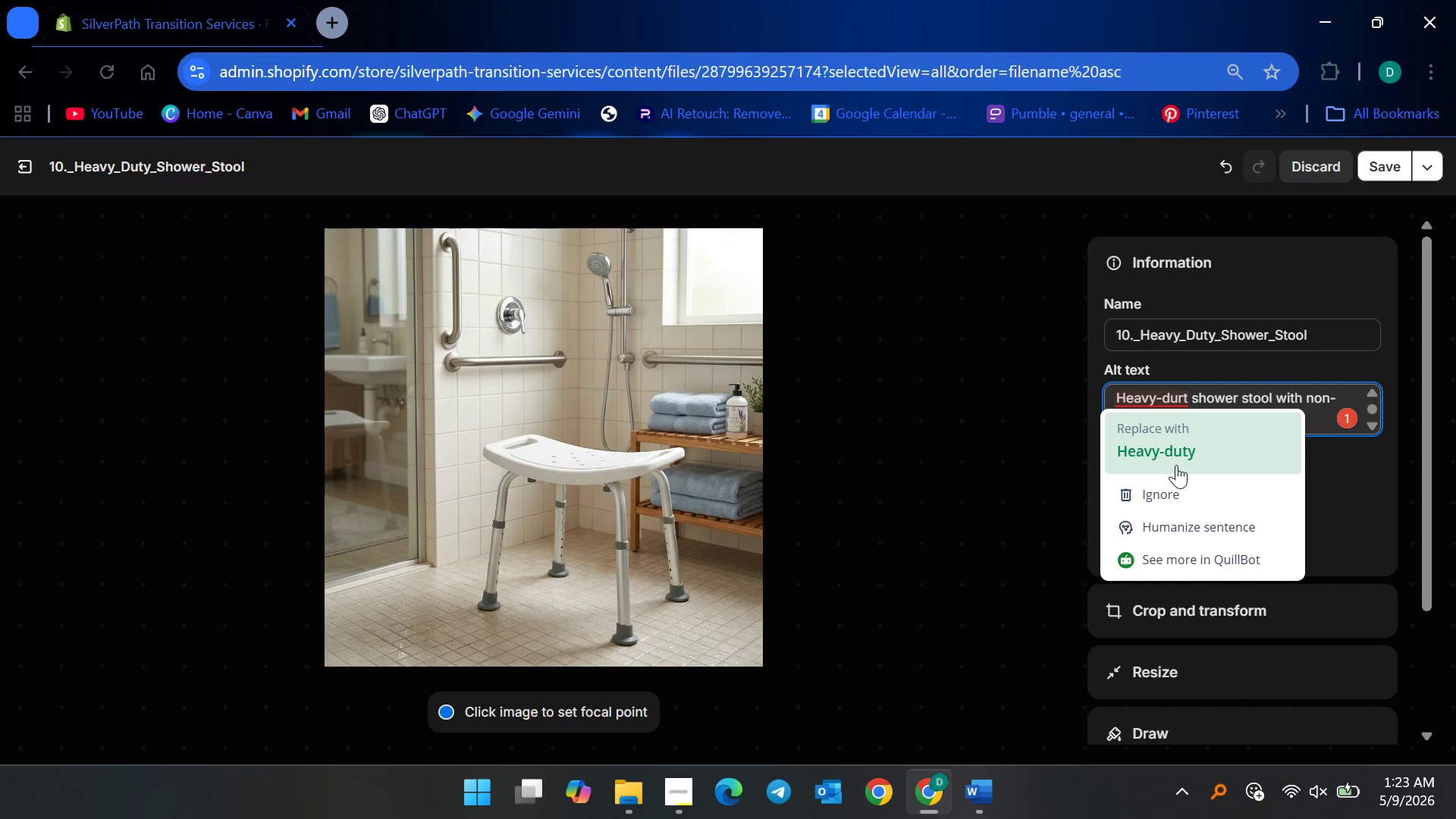 
left_click([1177, 460])
 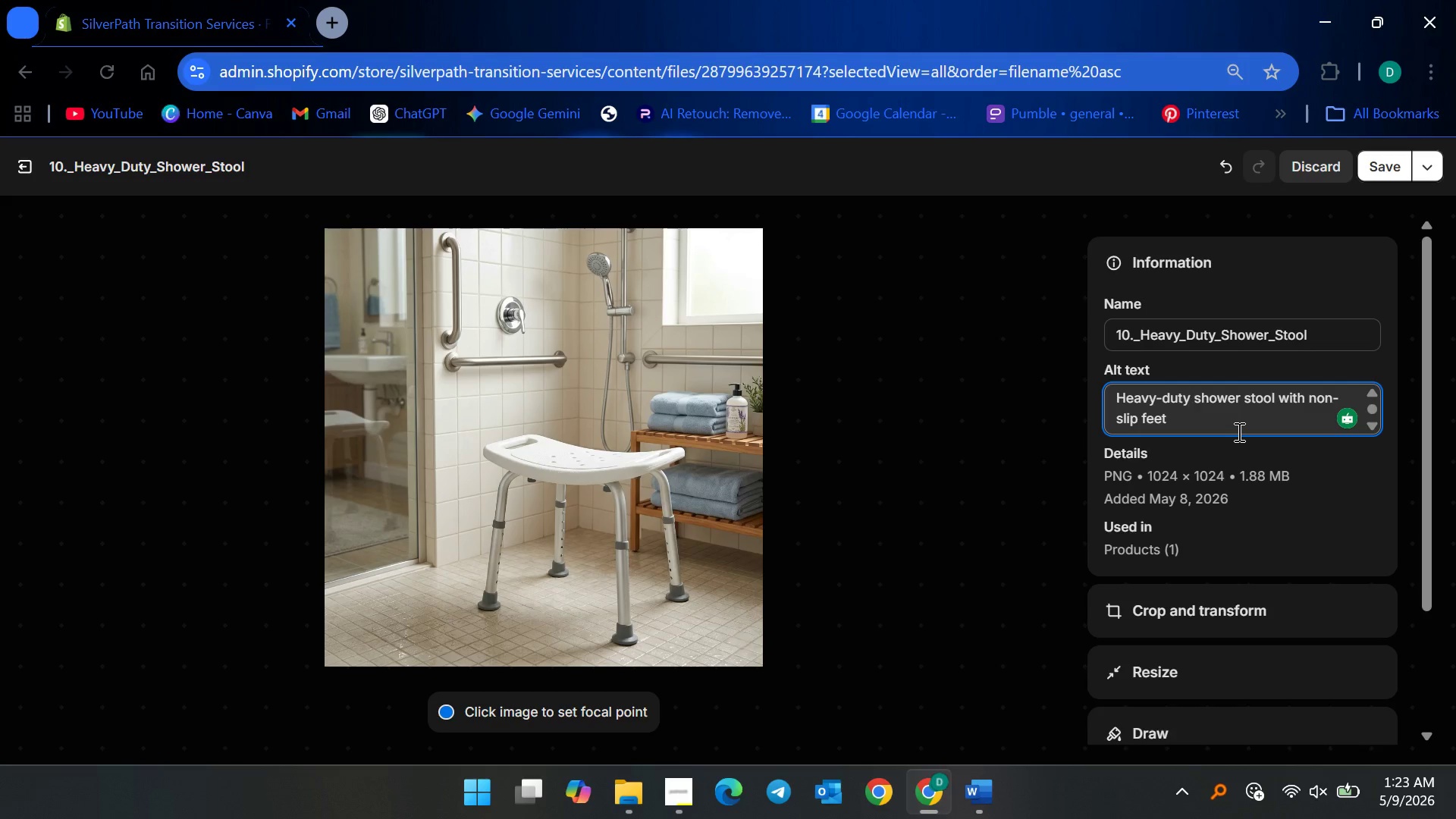 
wait(6.77)
 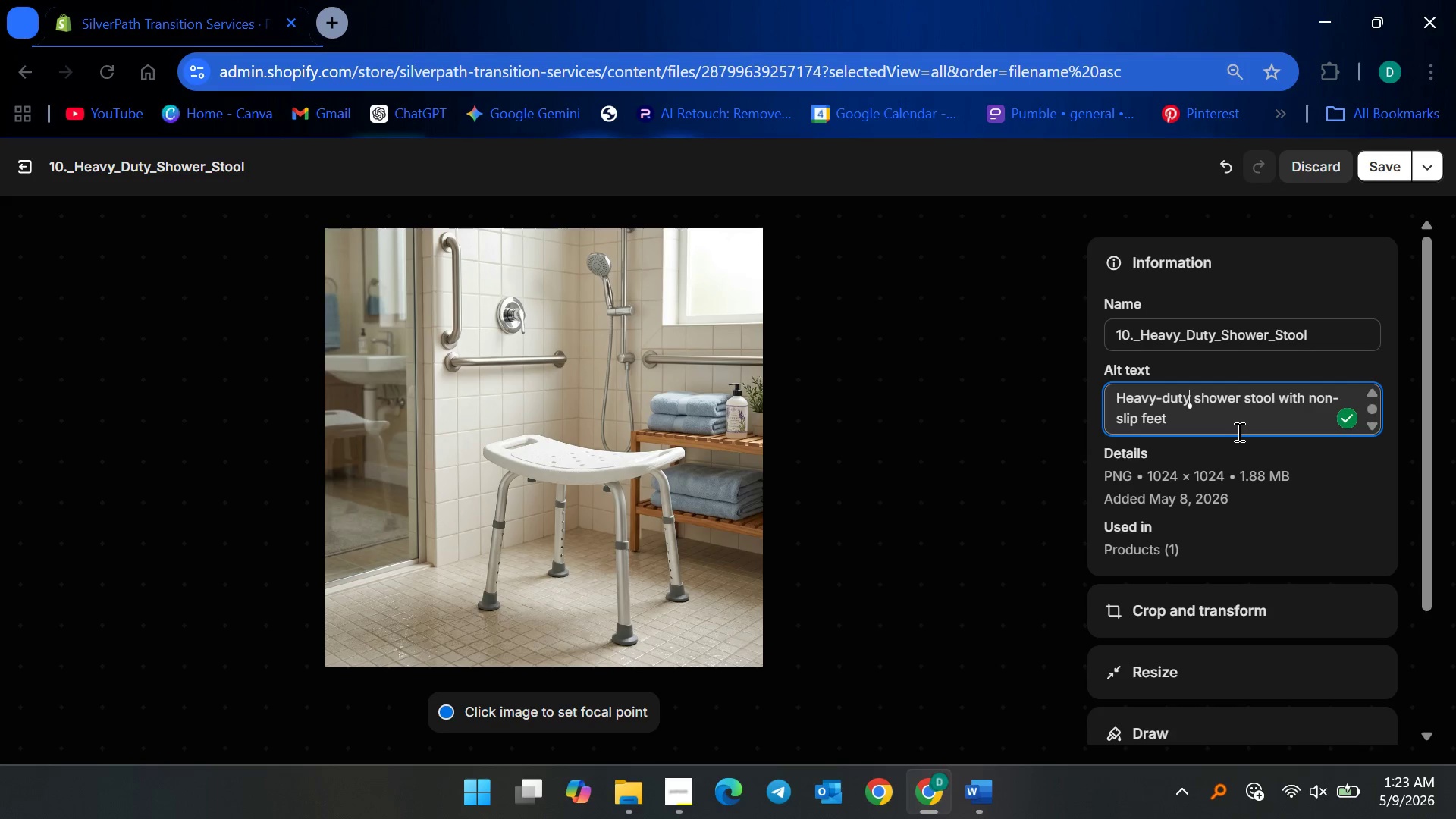 
left_click([1238, 433])
 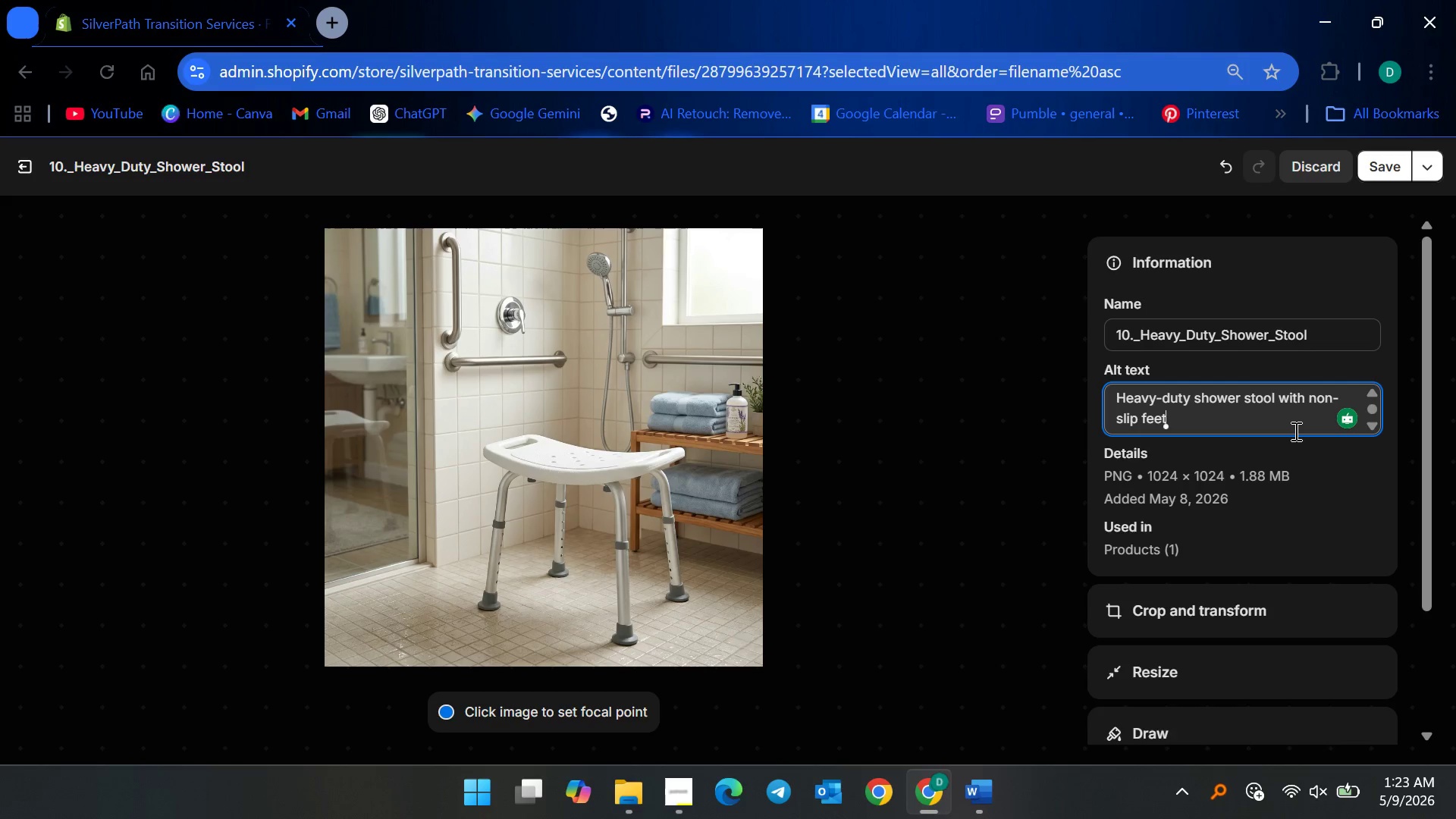 
type( providing stable )
 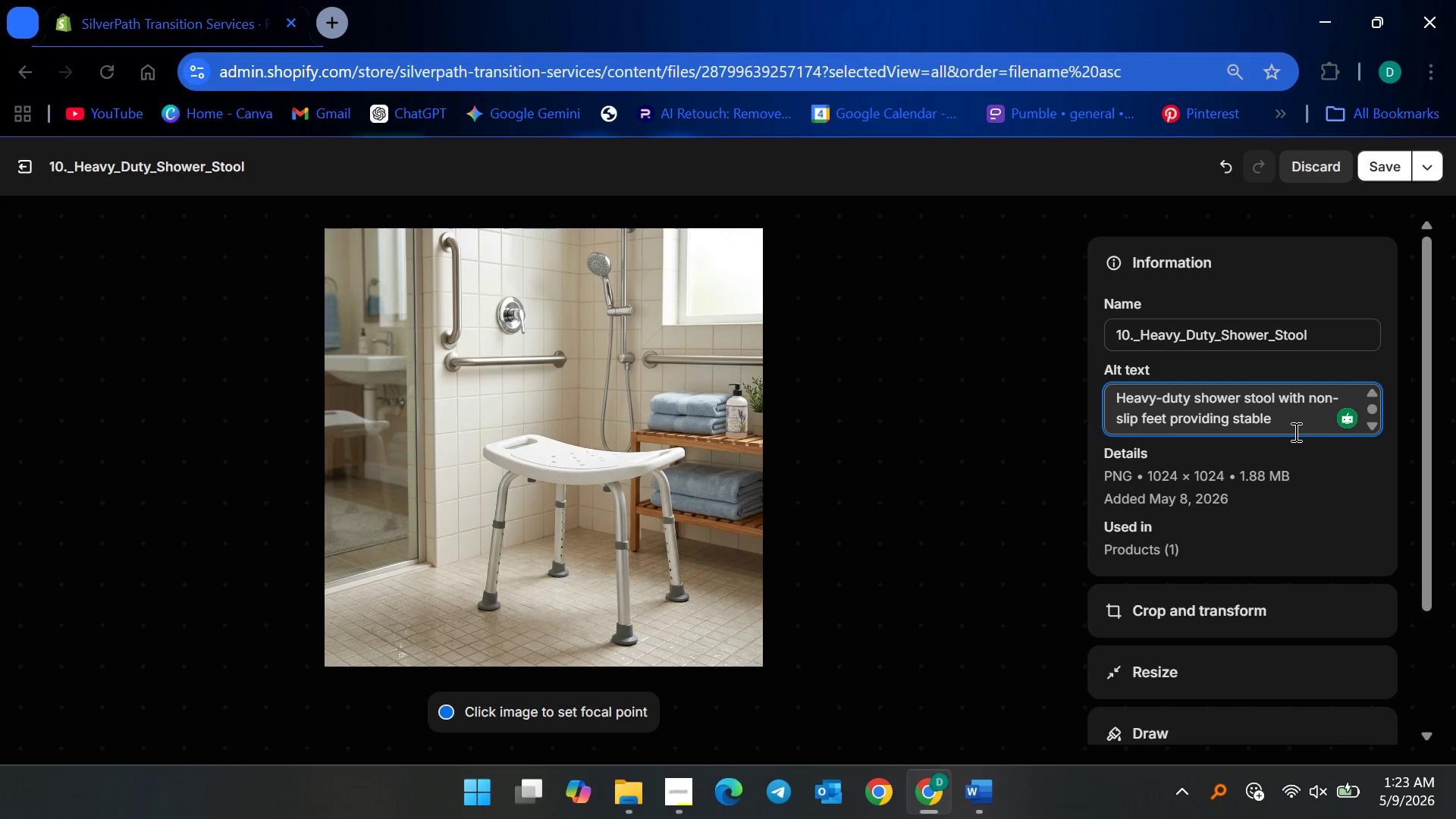 
wait(19.98)
 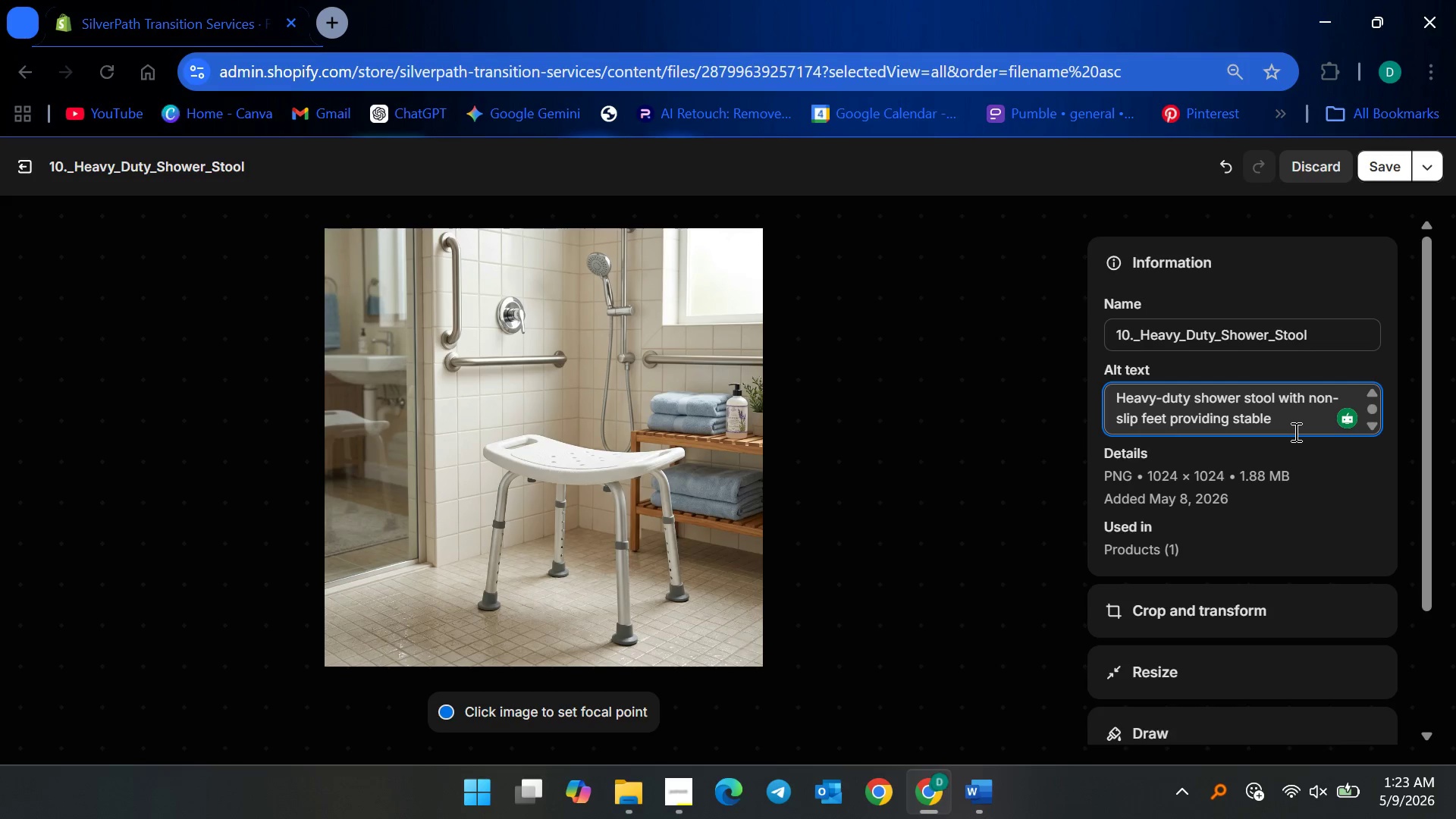 
type(seated bathing support )
 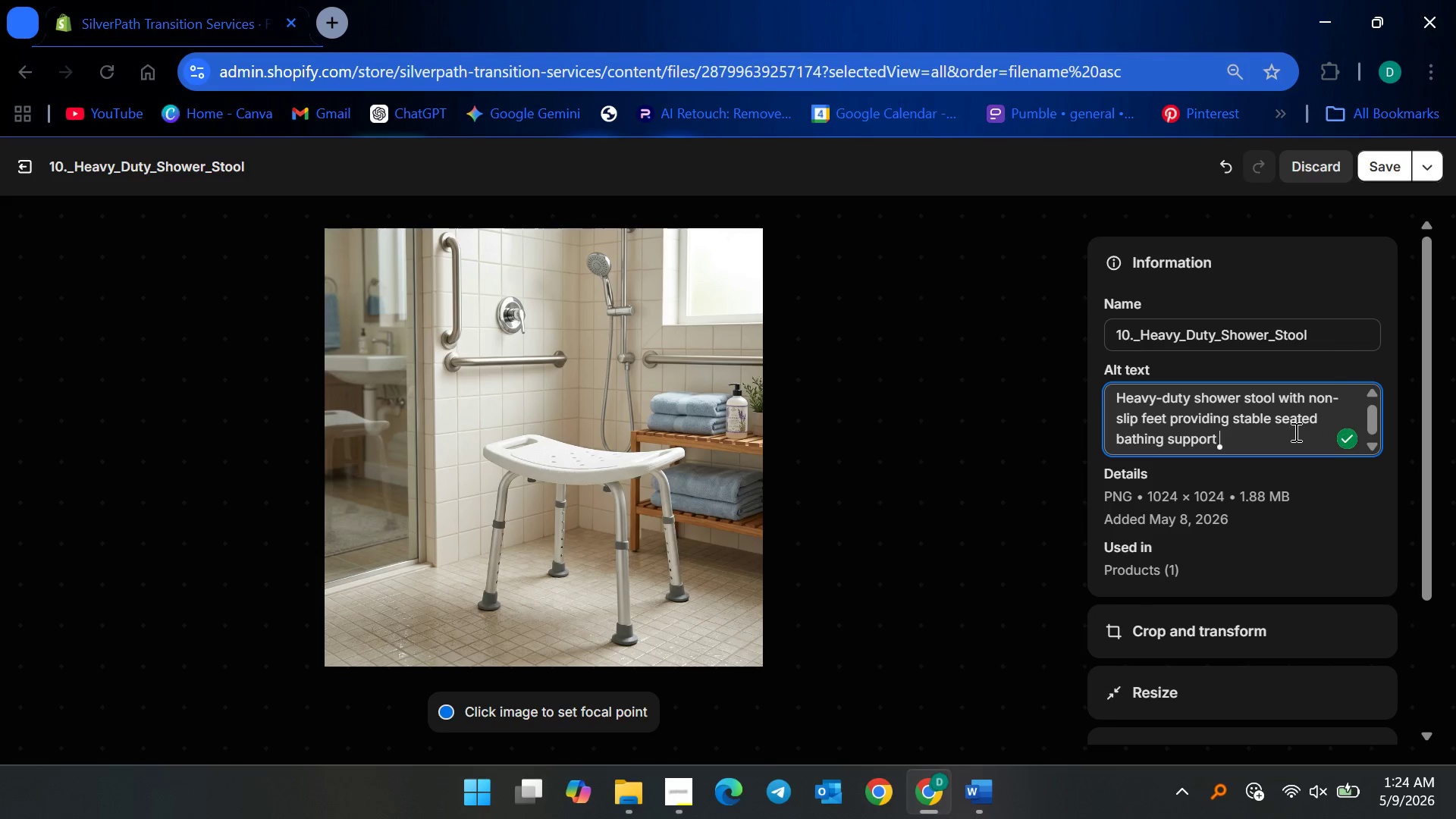 
type(and ssafer shower accessibility)
 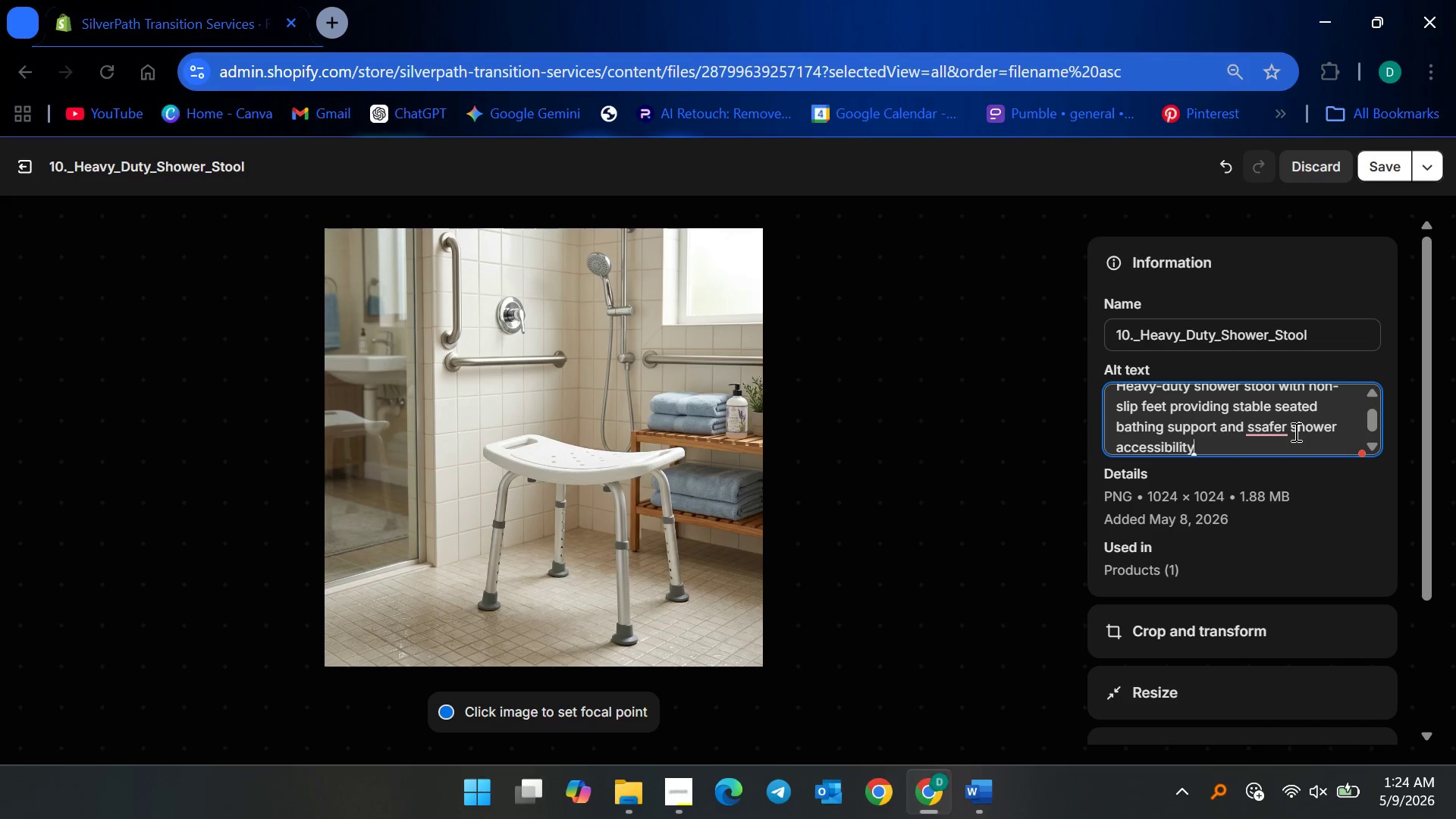 
wait(9.95)
 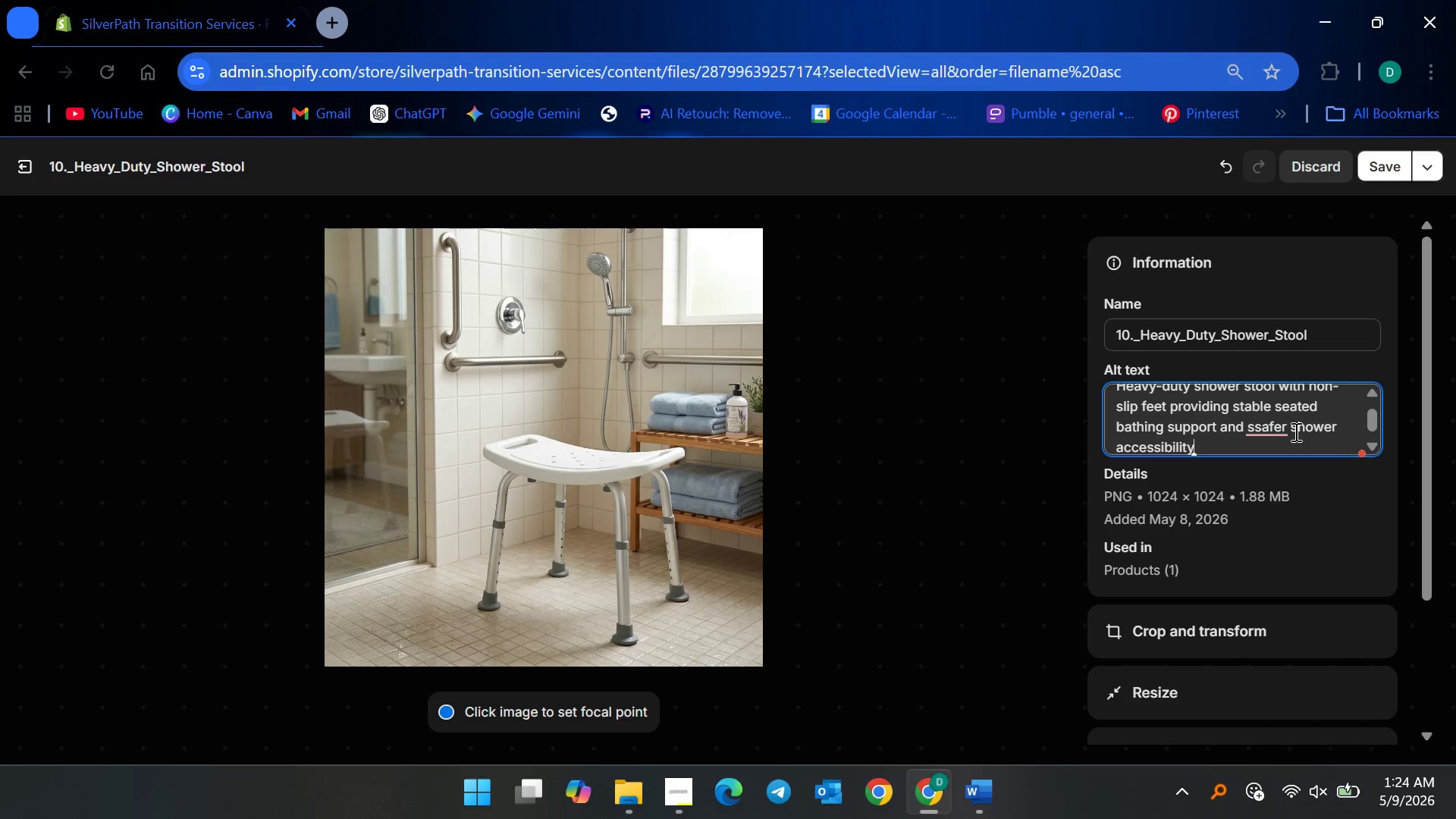 
scroll: coordinate [1178, 356], scroll_direction: up, amount: 4.0
 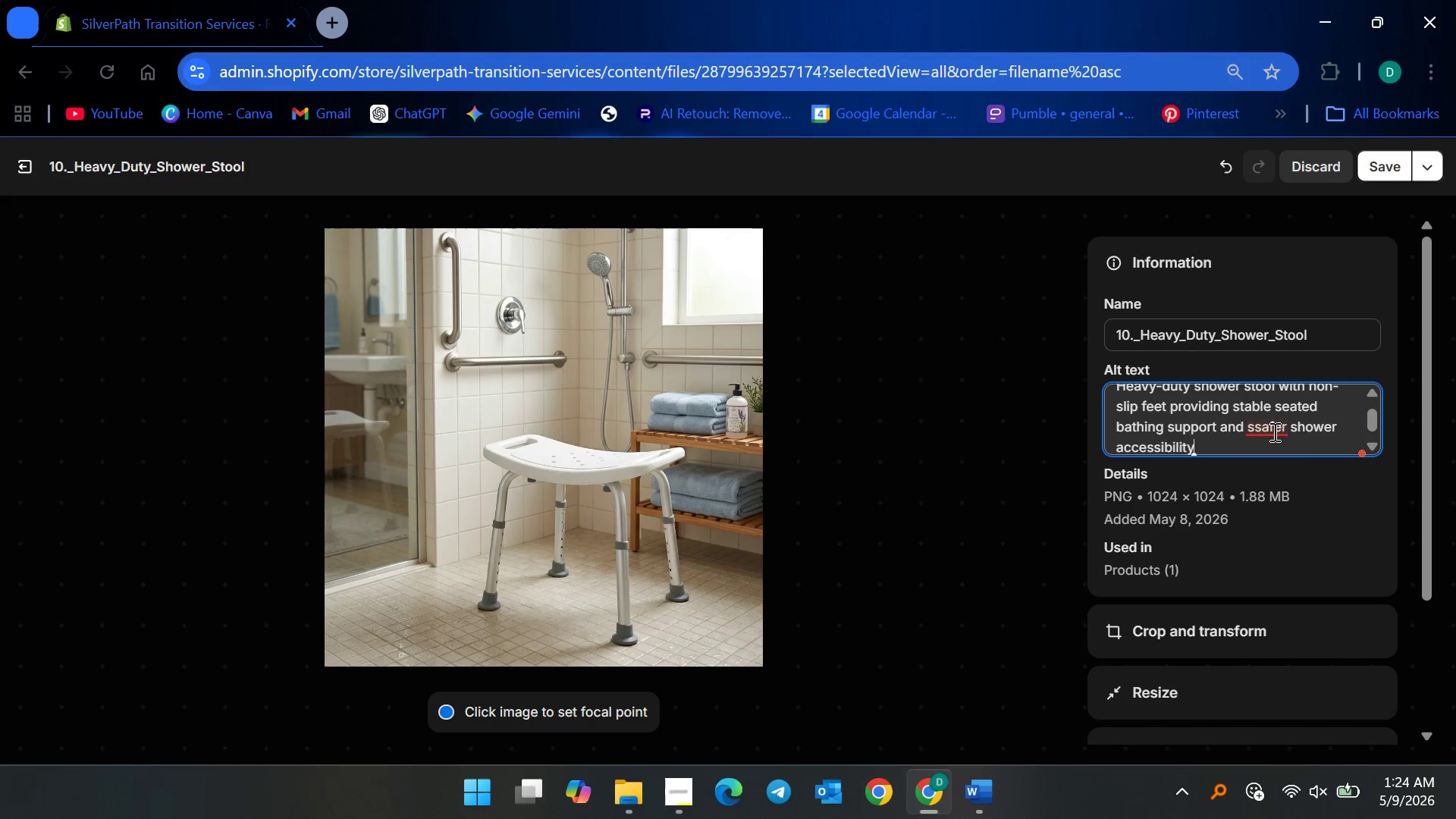 
left_click([1268, 427])
 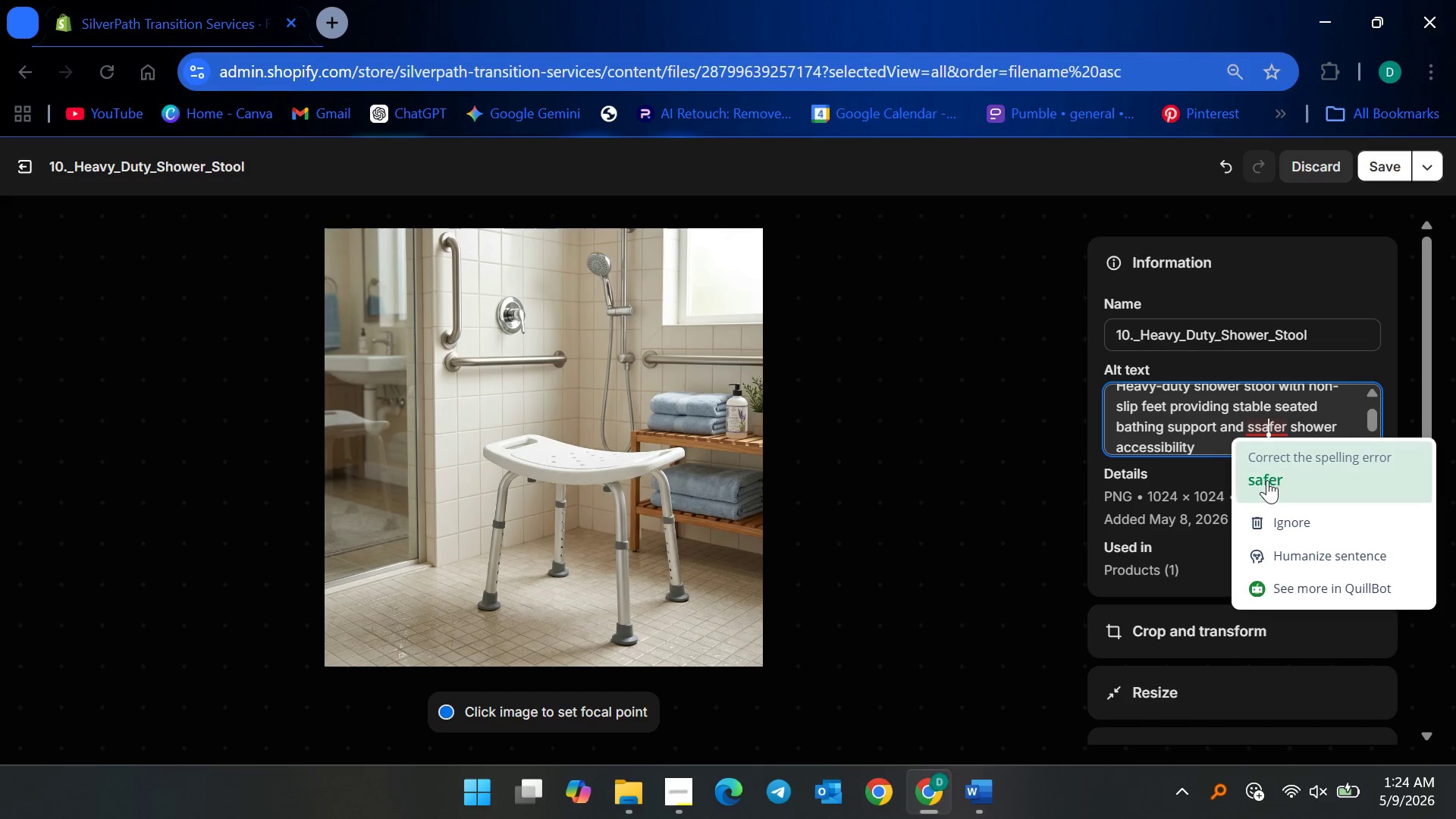 
left_click([1267, 480])
 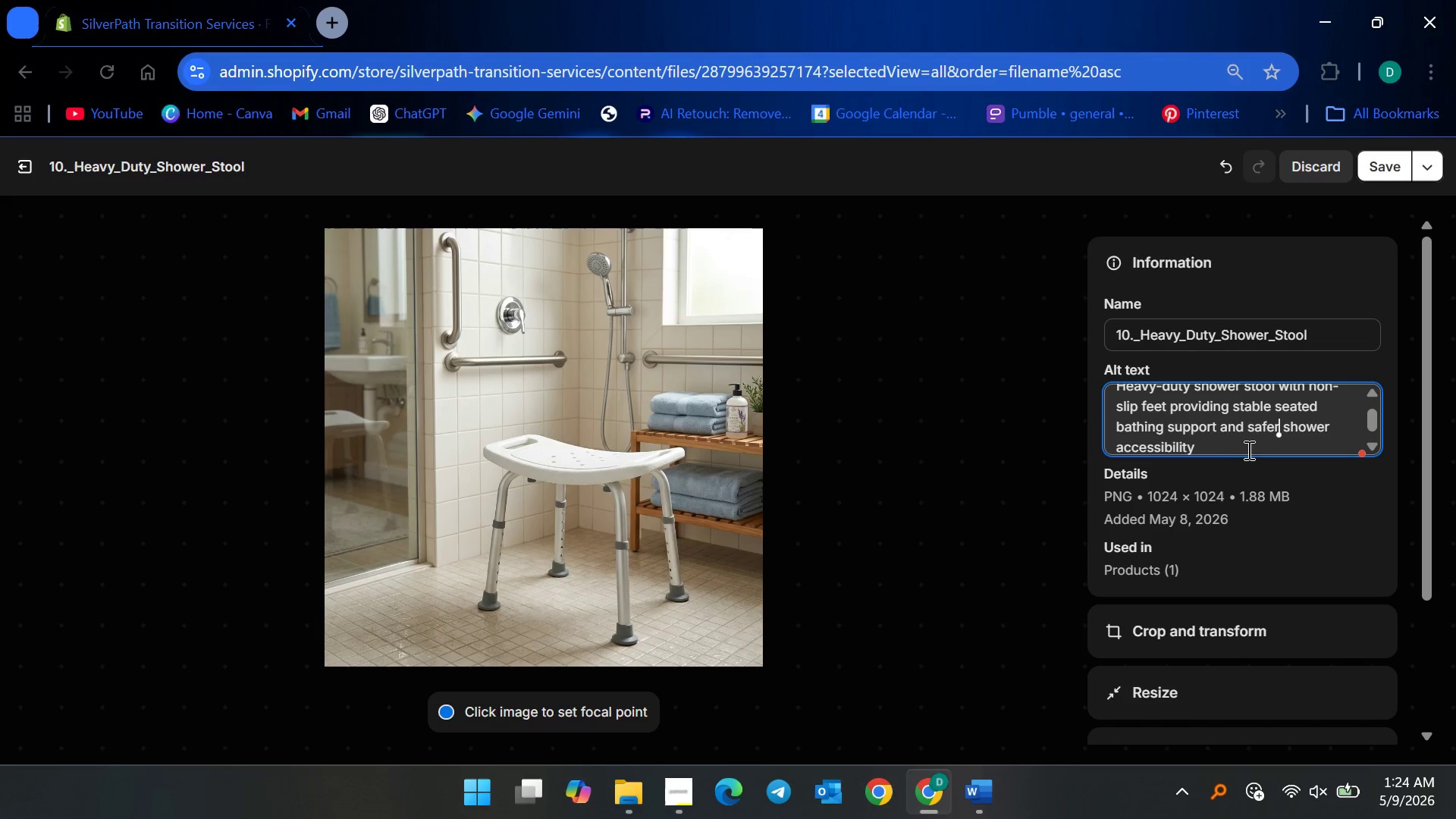 
left_click([1246, 445])
 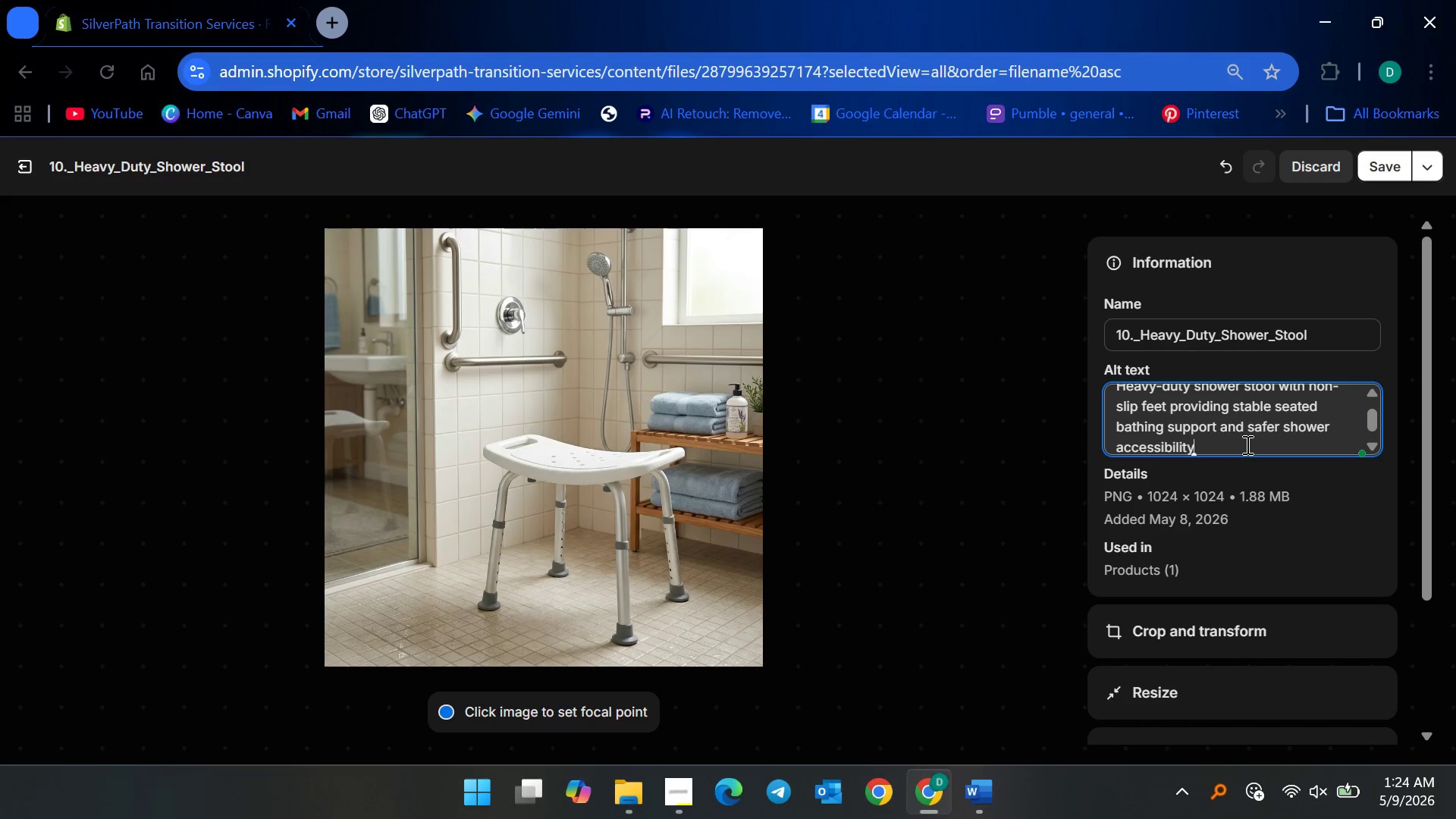 
scroll: coordinate [1250, 442], scroll_direction: up, amount: 7.0
 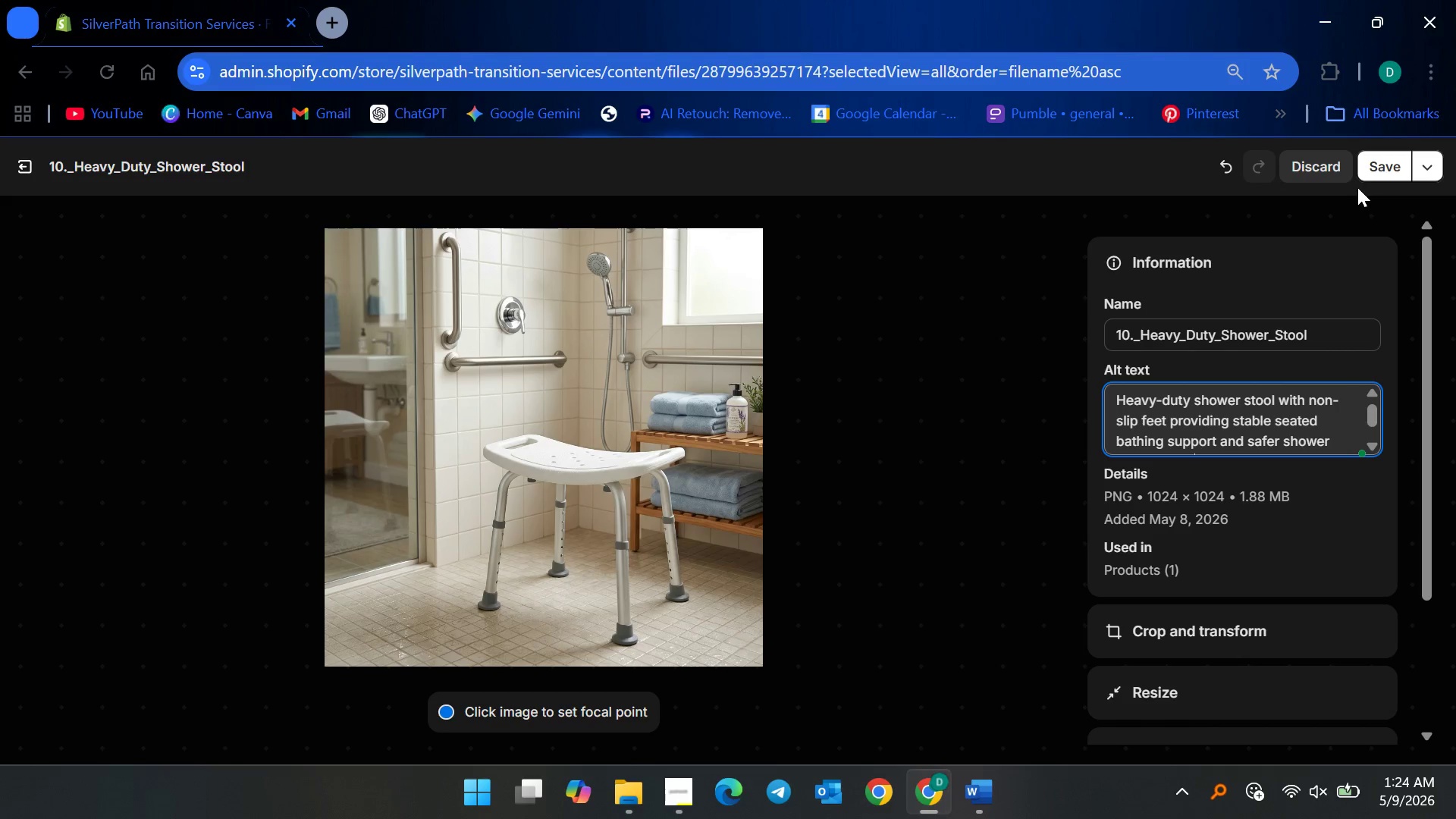 
left_click([1378, 175])
 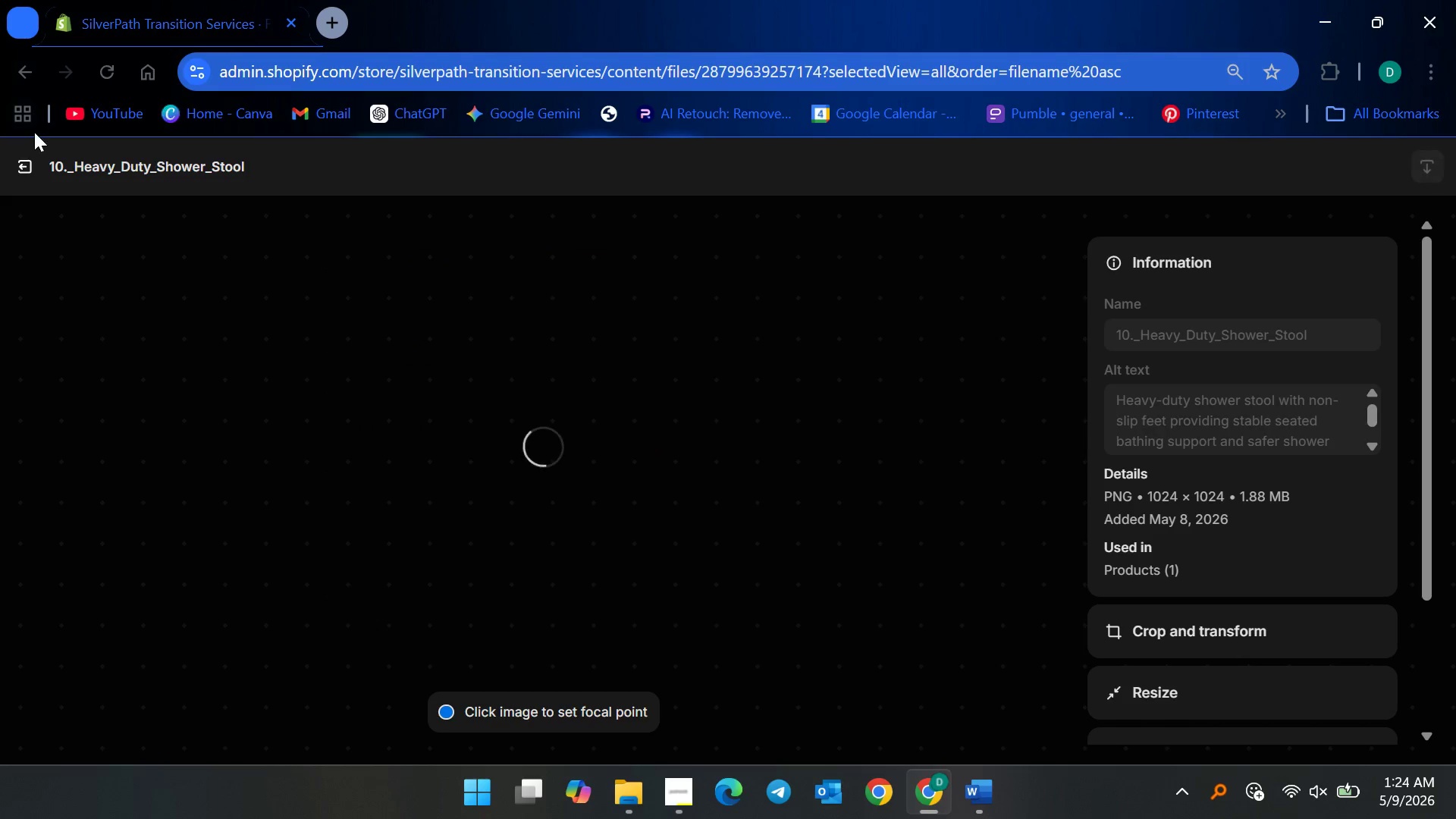 
left_click([18, 156])
 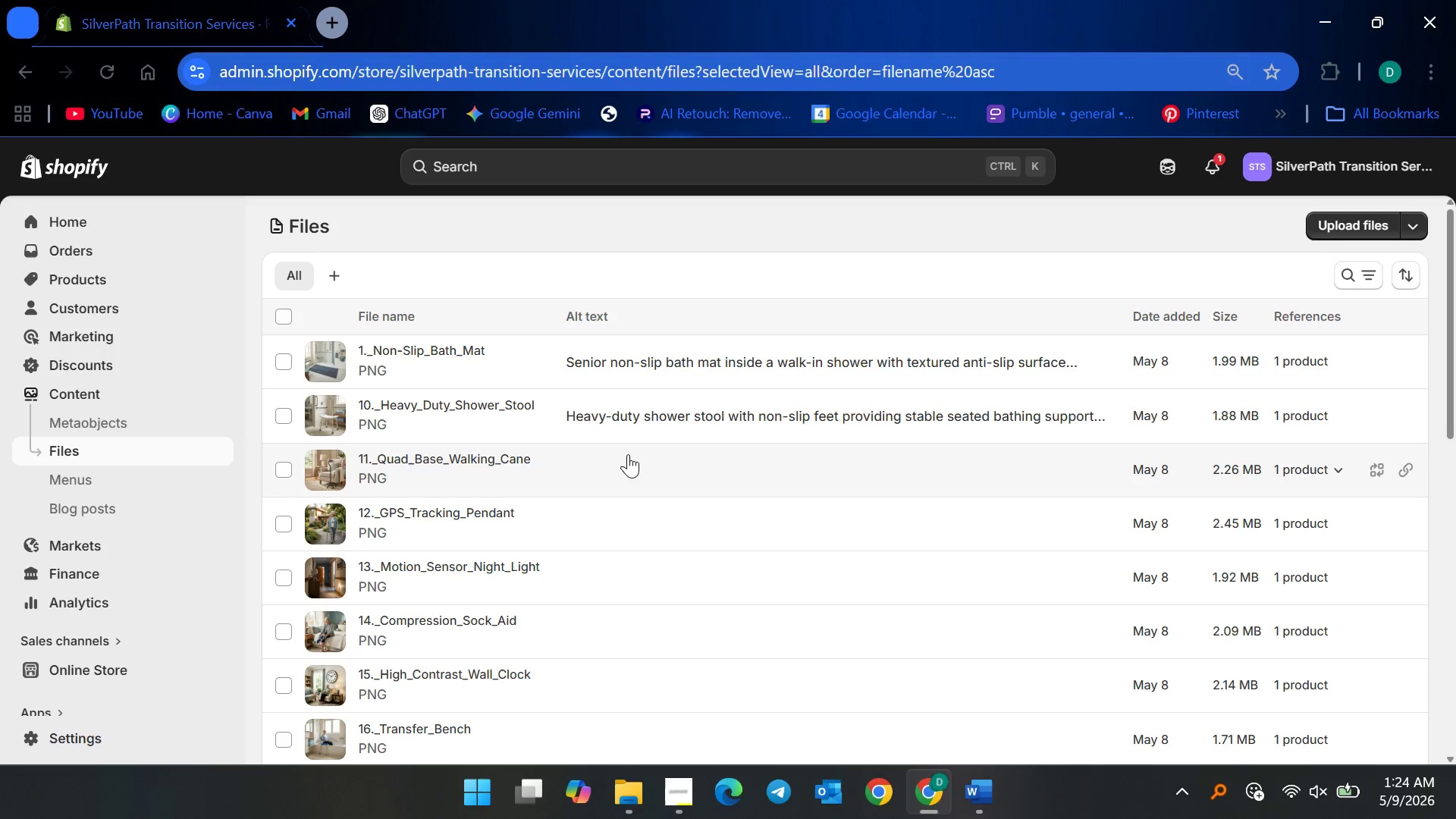 
left_click([464, 449])
 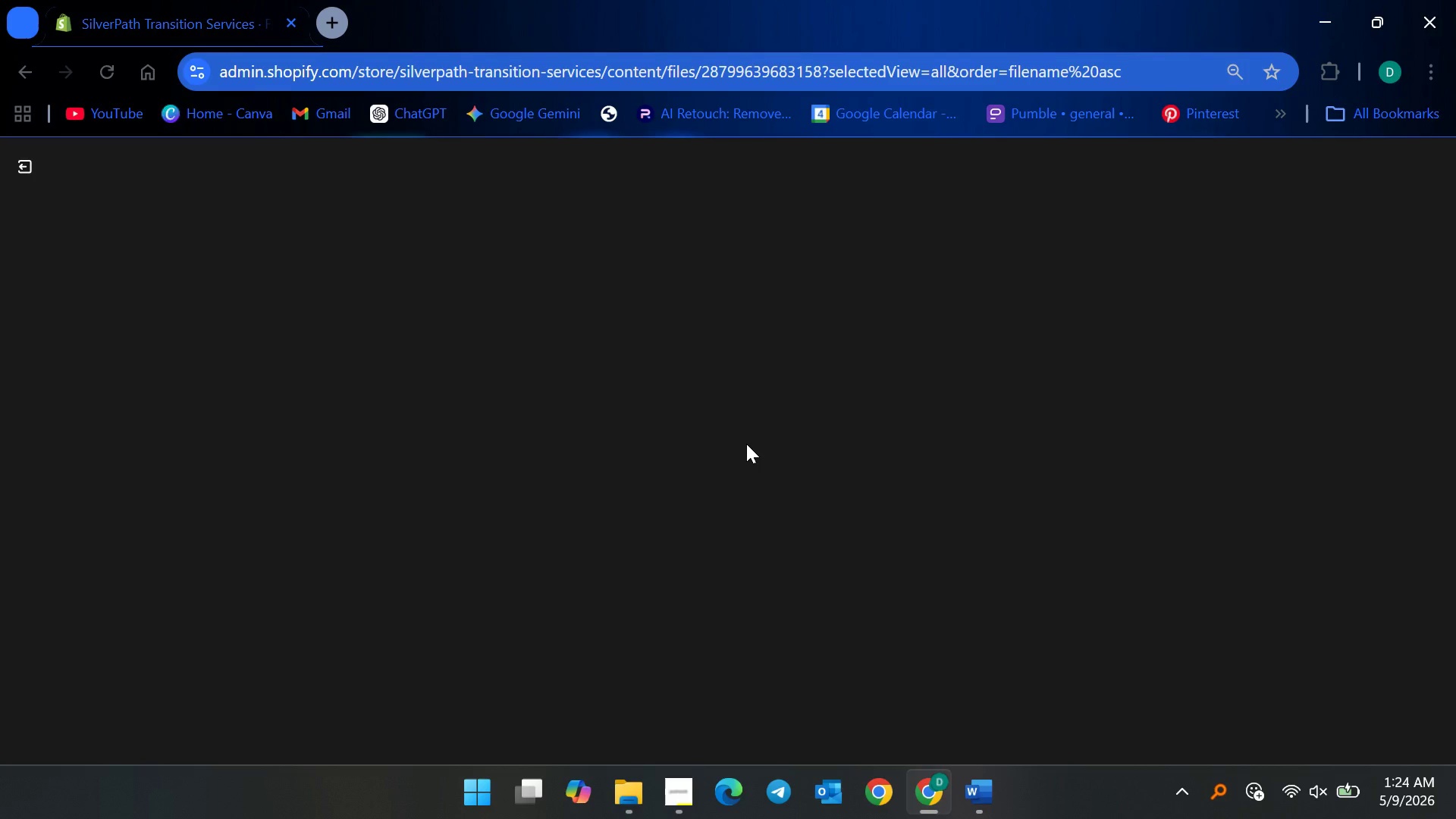 
scroll: coordinate [751, 443], scroll_direction: down, amount: 12.0
 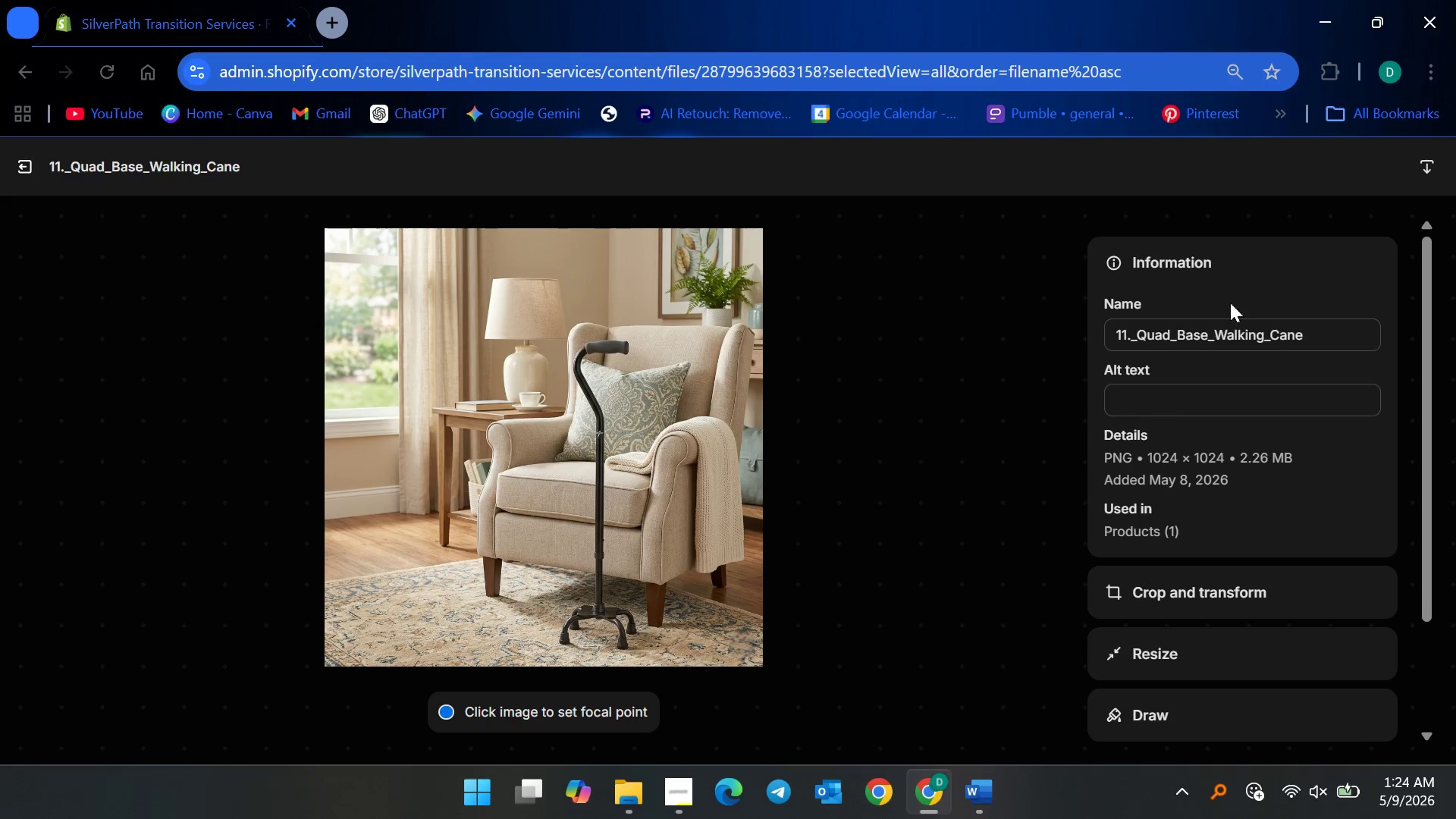 
left_click([1196, 411])
 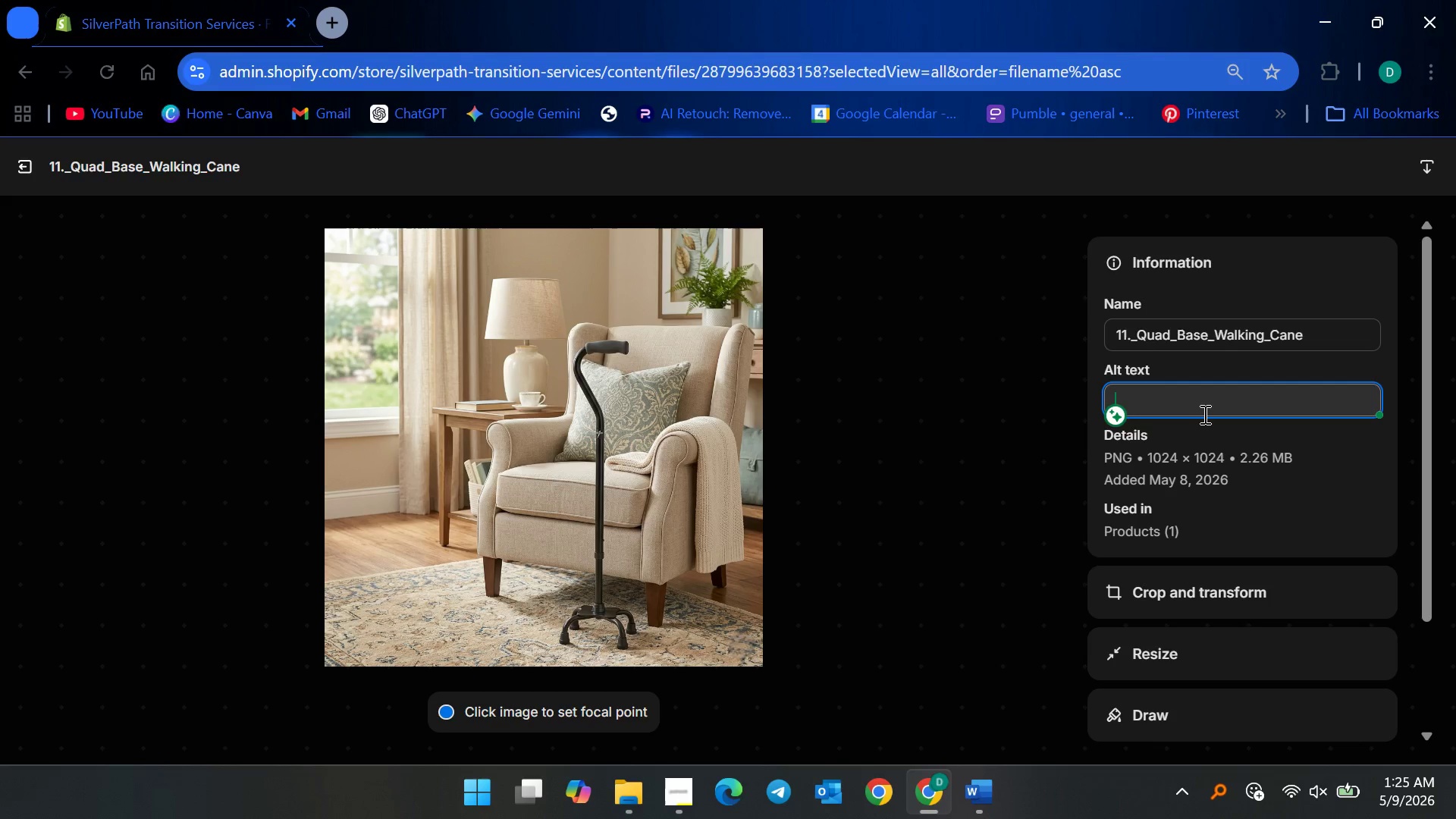 
wait(55.97)
 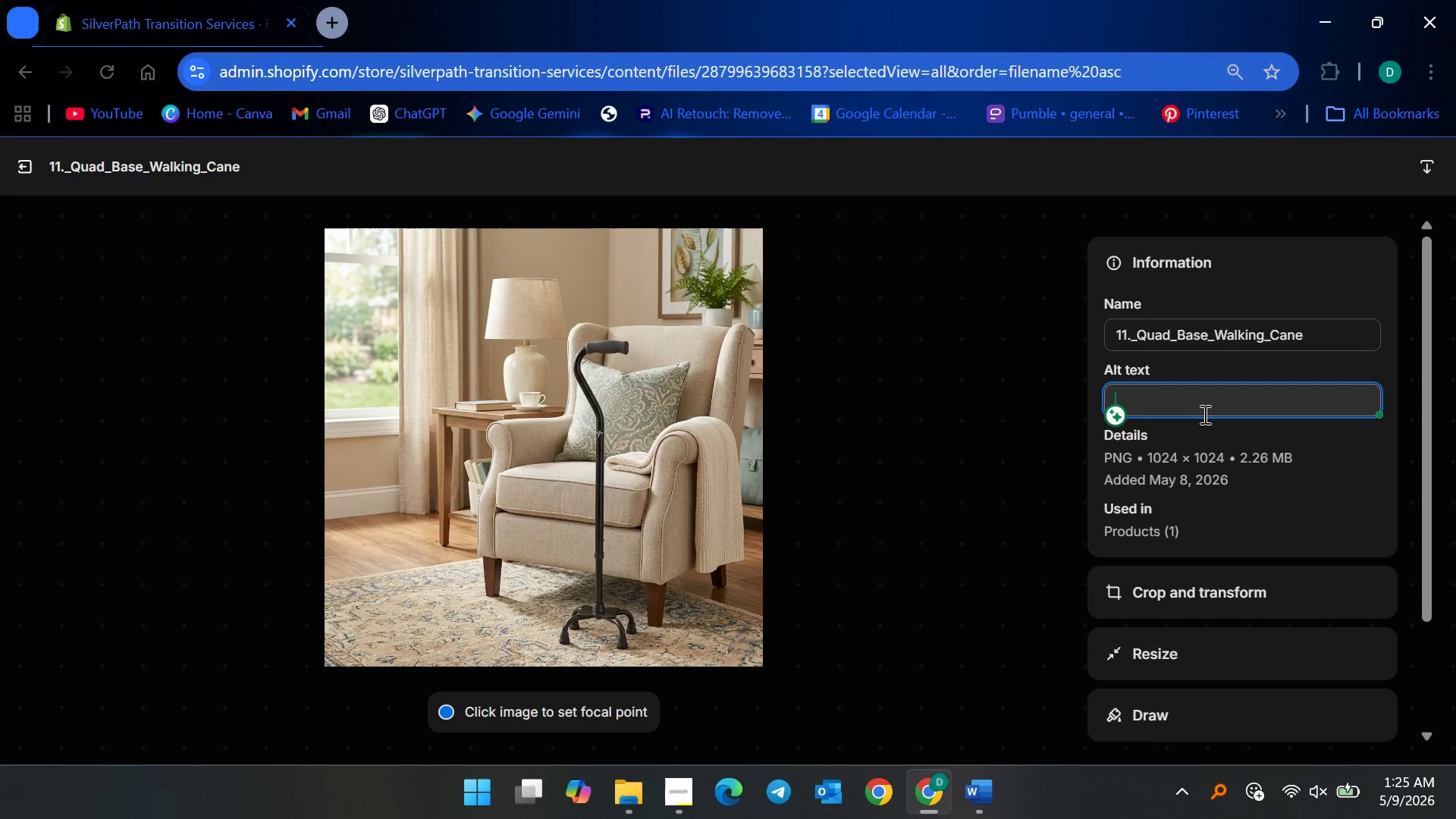 
left_click([1270, 400])
 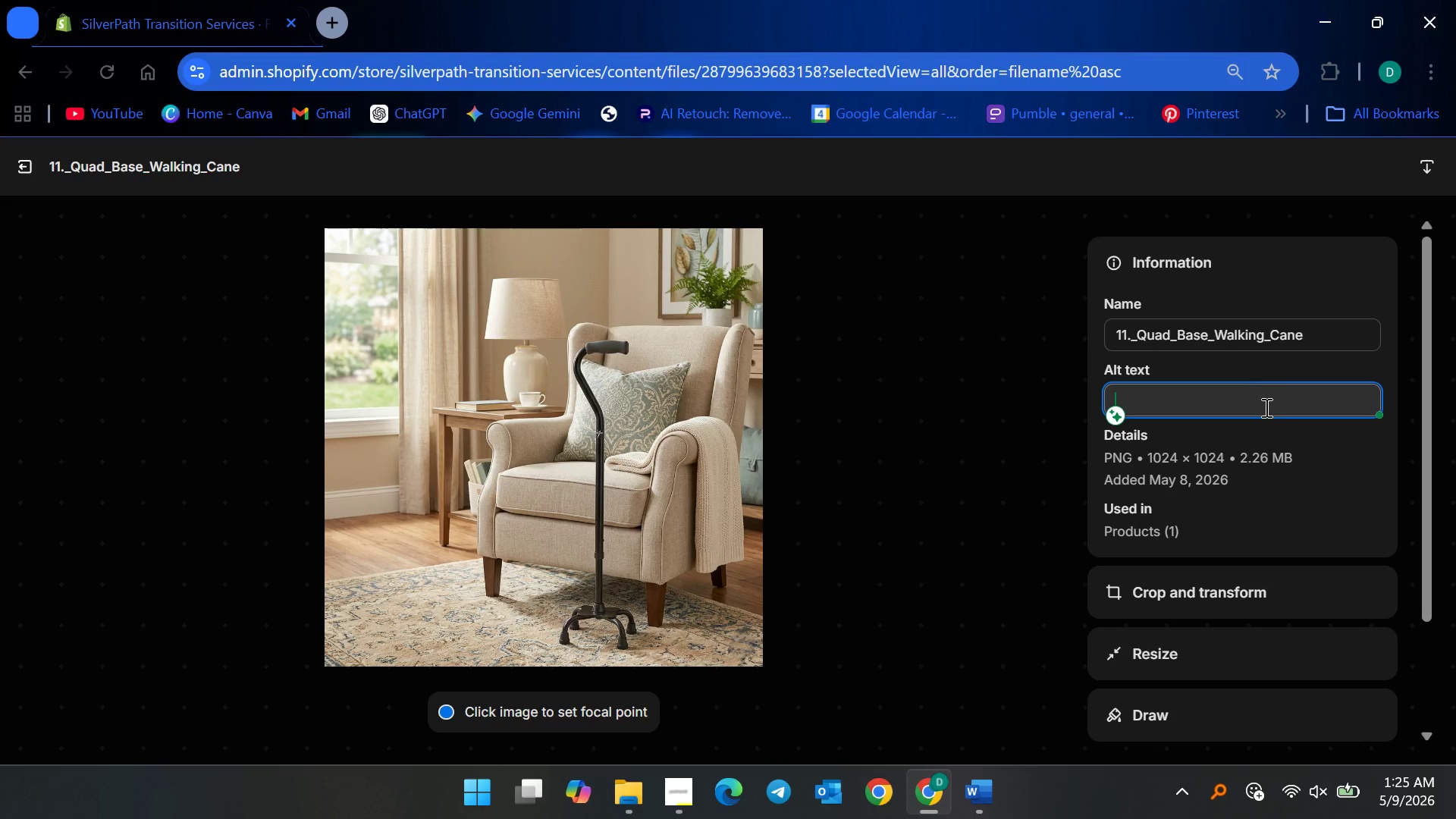 
left_click([1265, 407])
 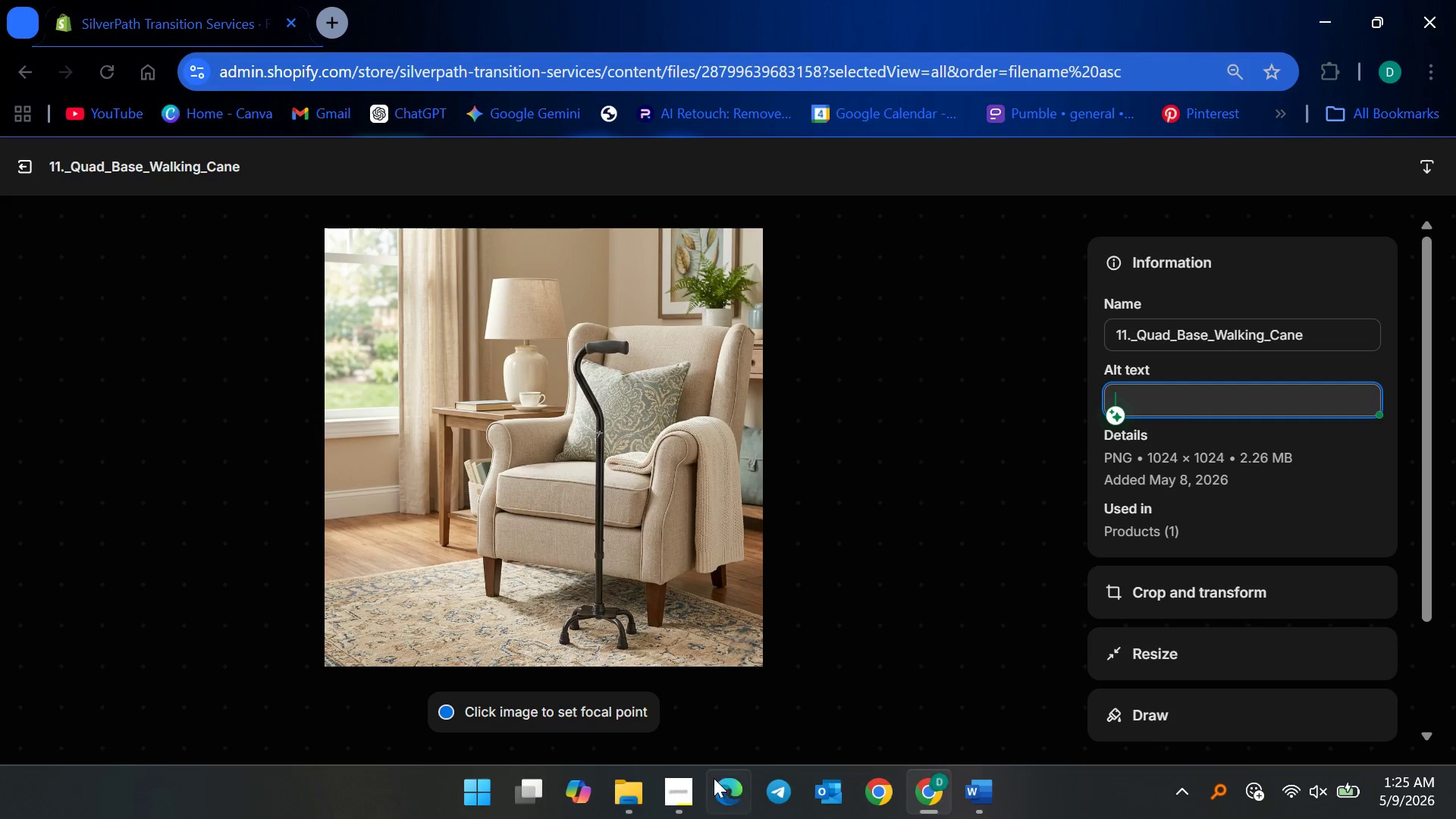 
left_click([671, 811])